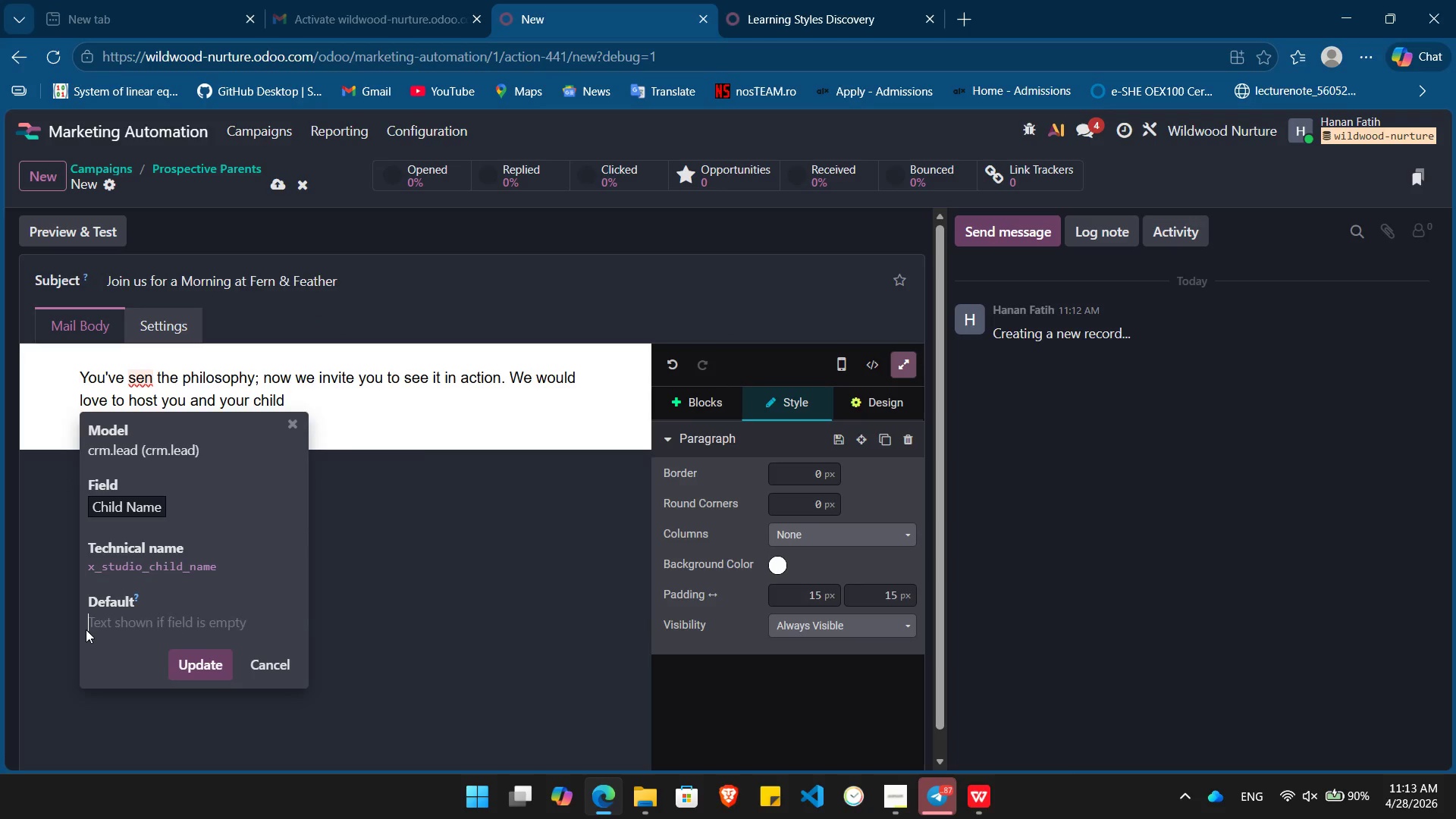 
key(Shift+BracketLeft)
 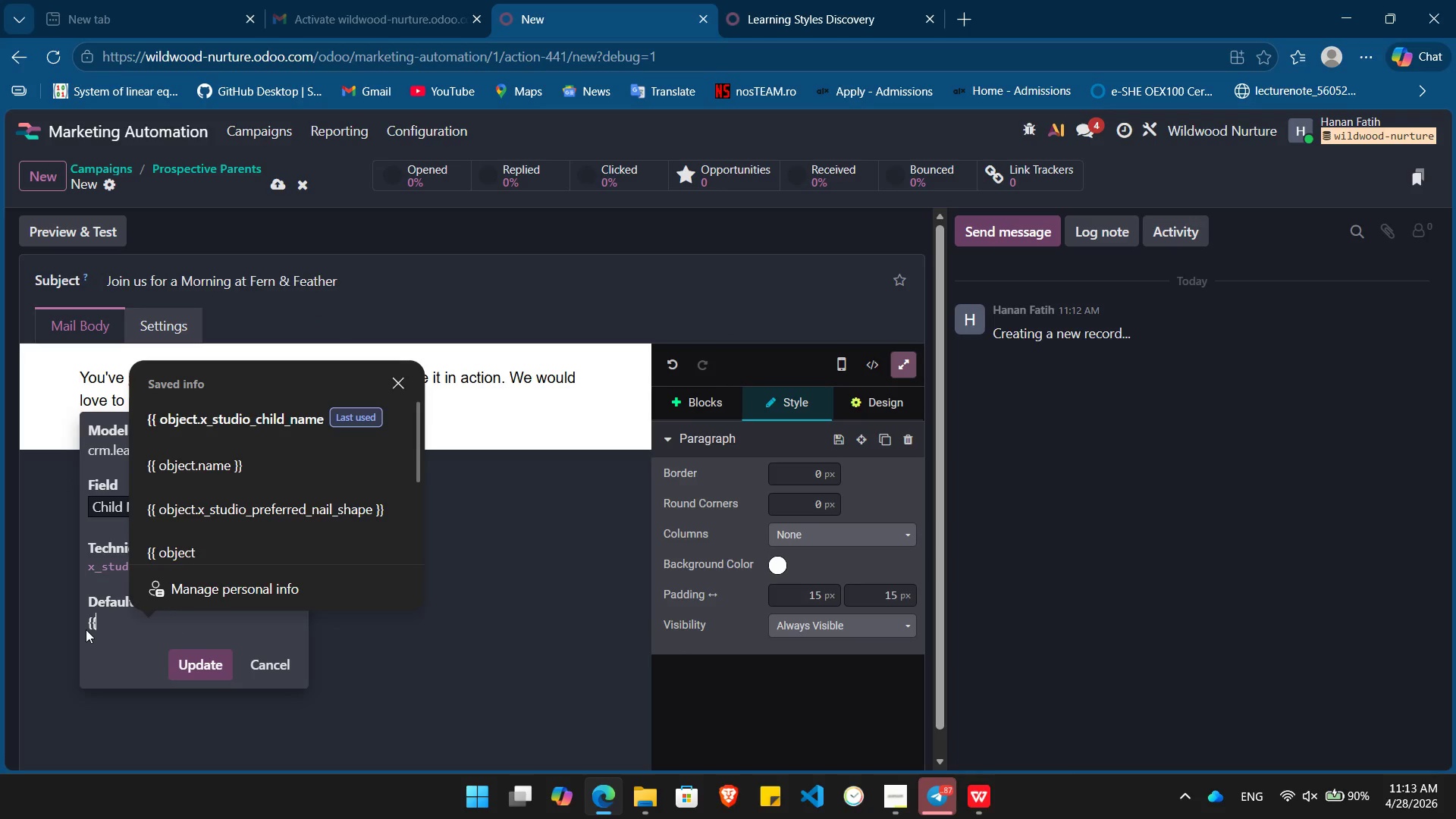 
key(Shift+BracketLeft)
 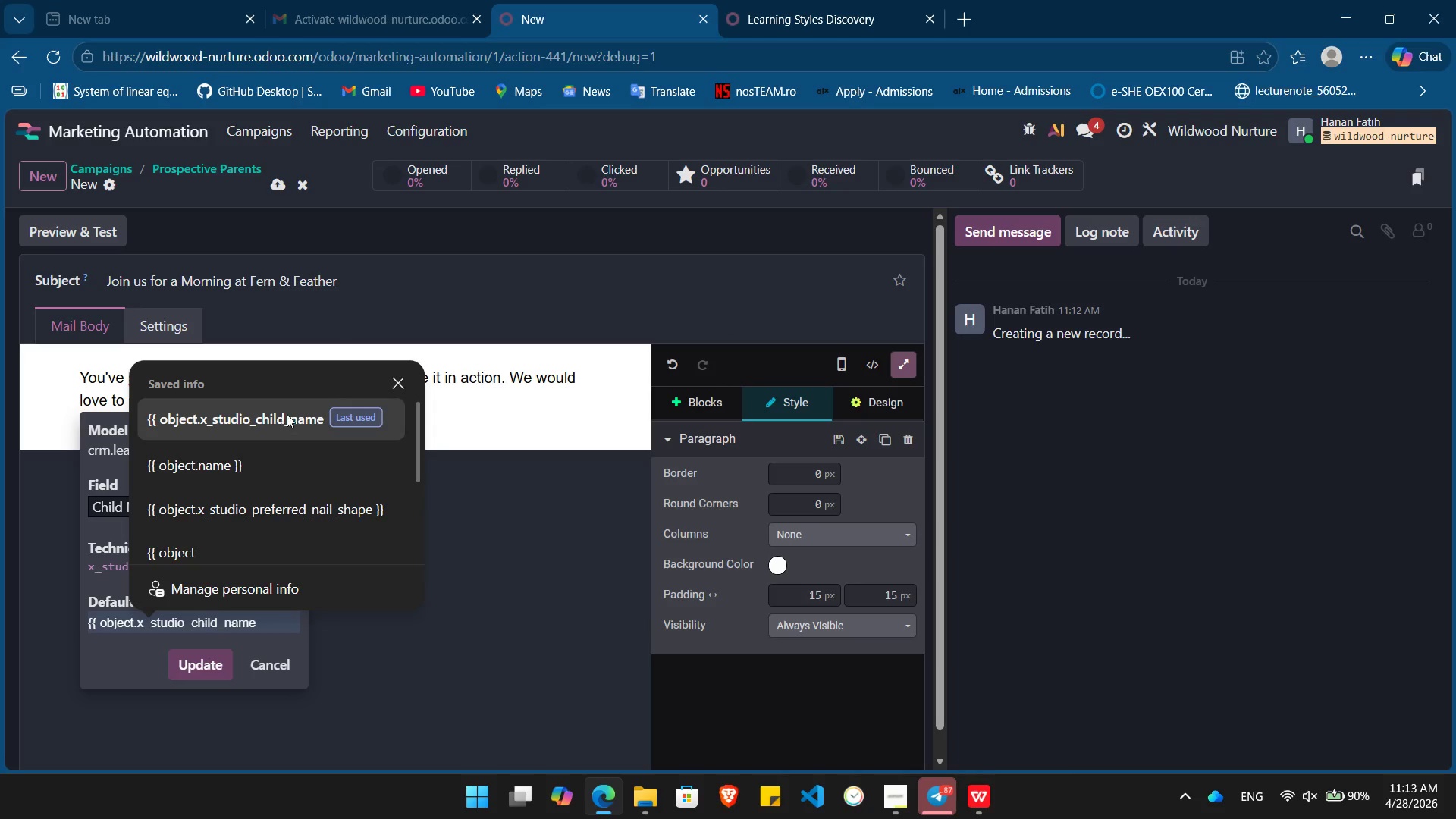 
left_click([294, 419])
 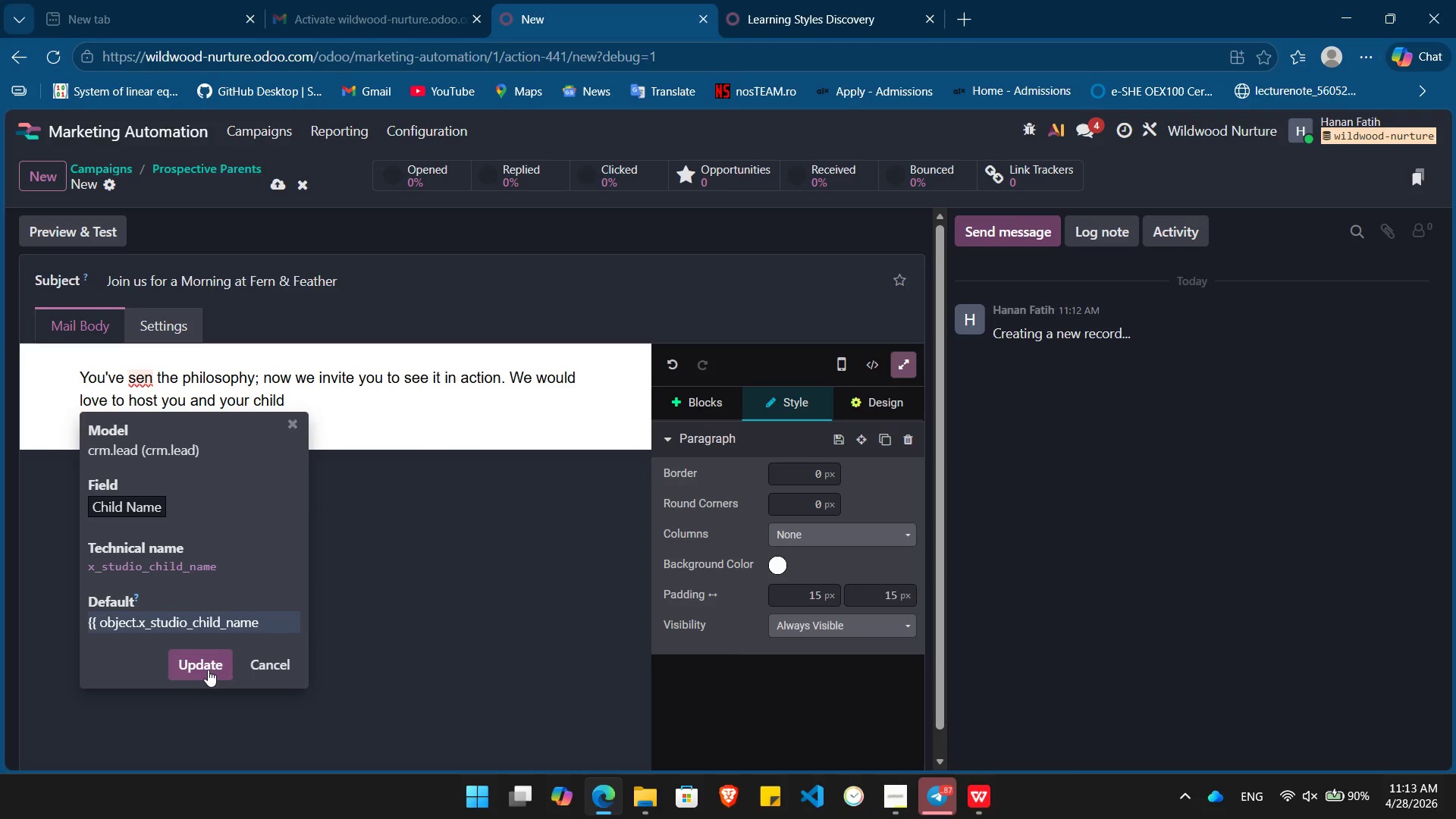 
left_click([198, 667])
 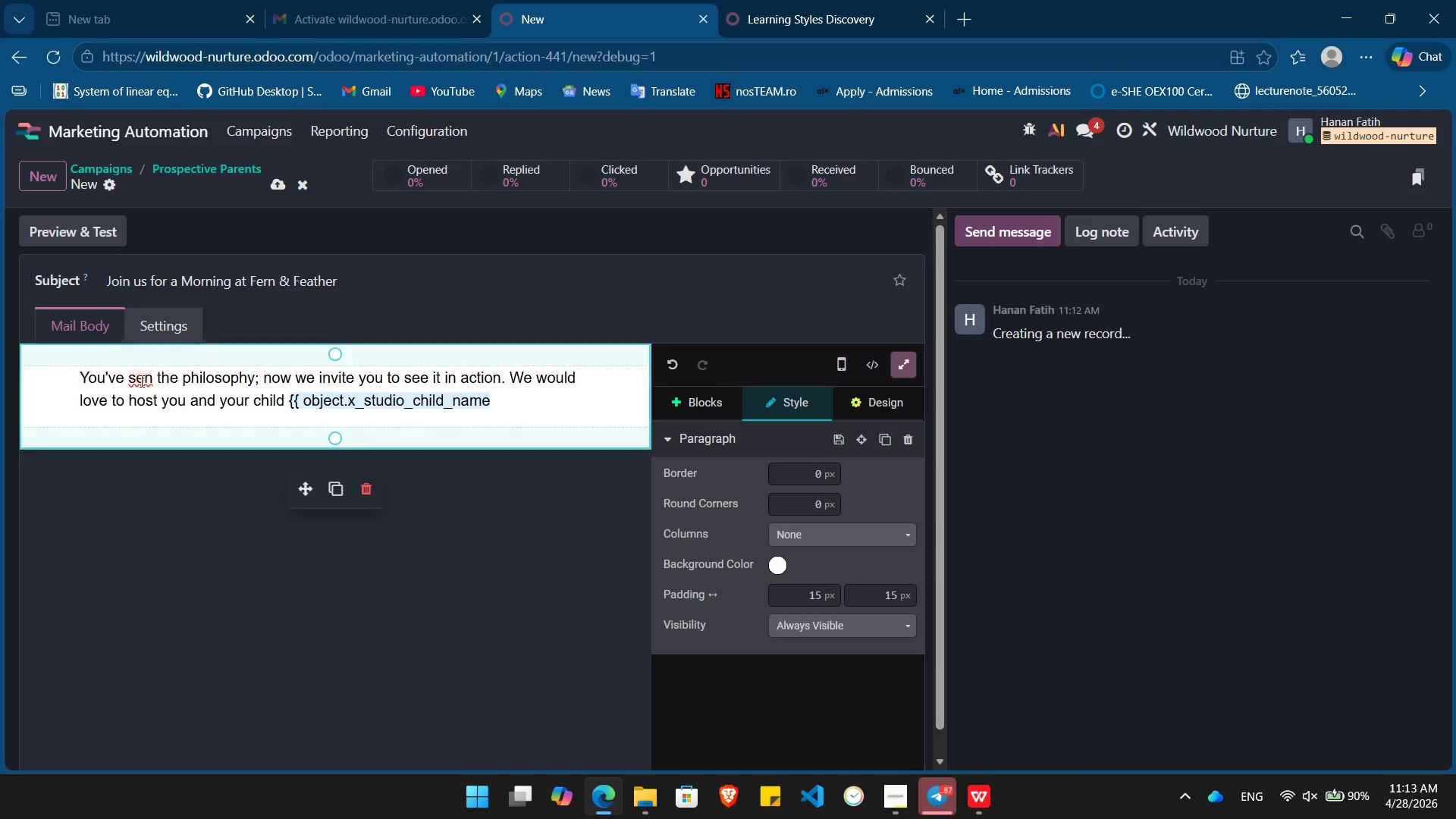 
left_click([140, 380])
 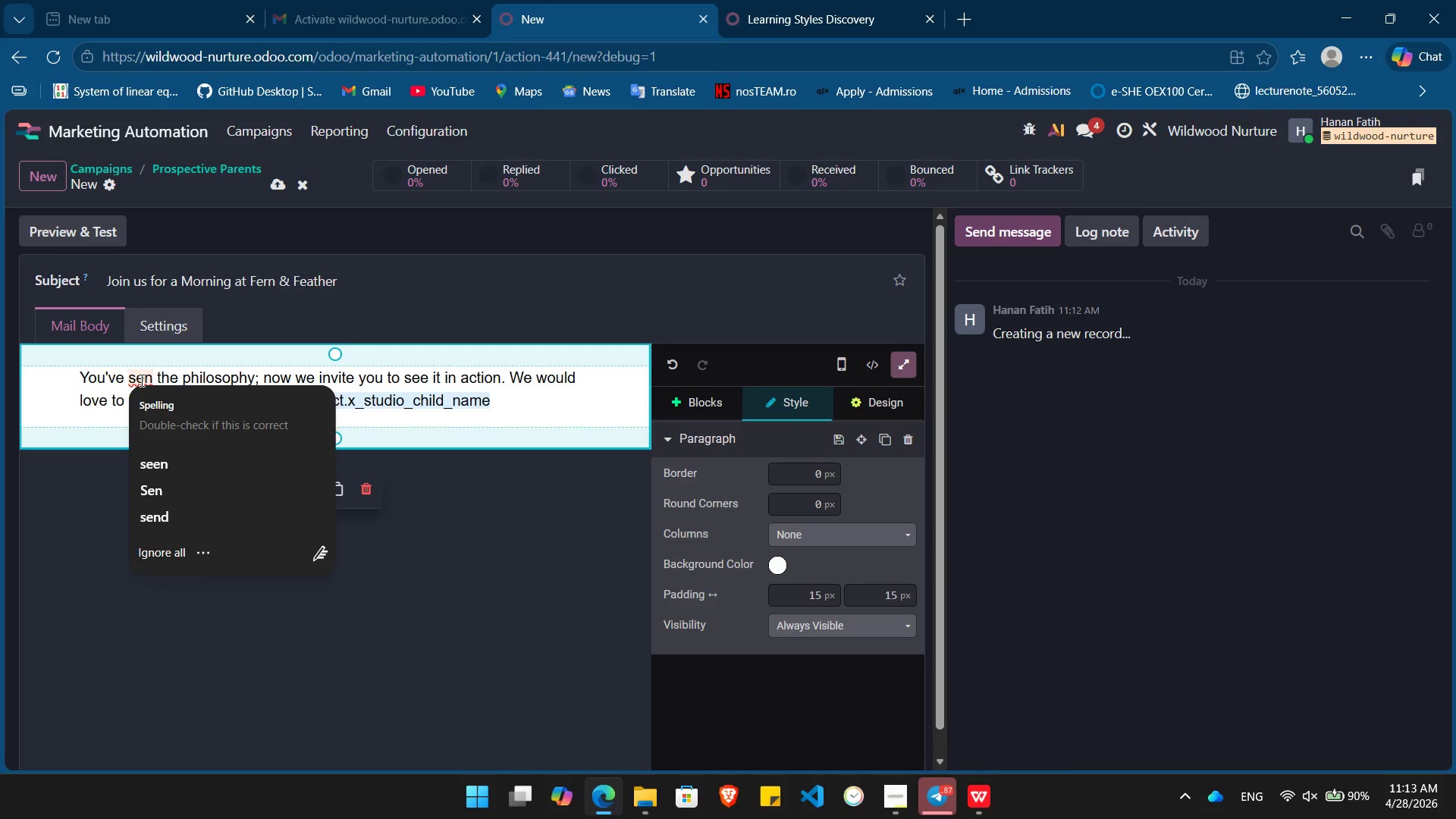 
key(E)
 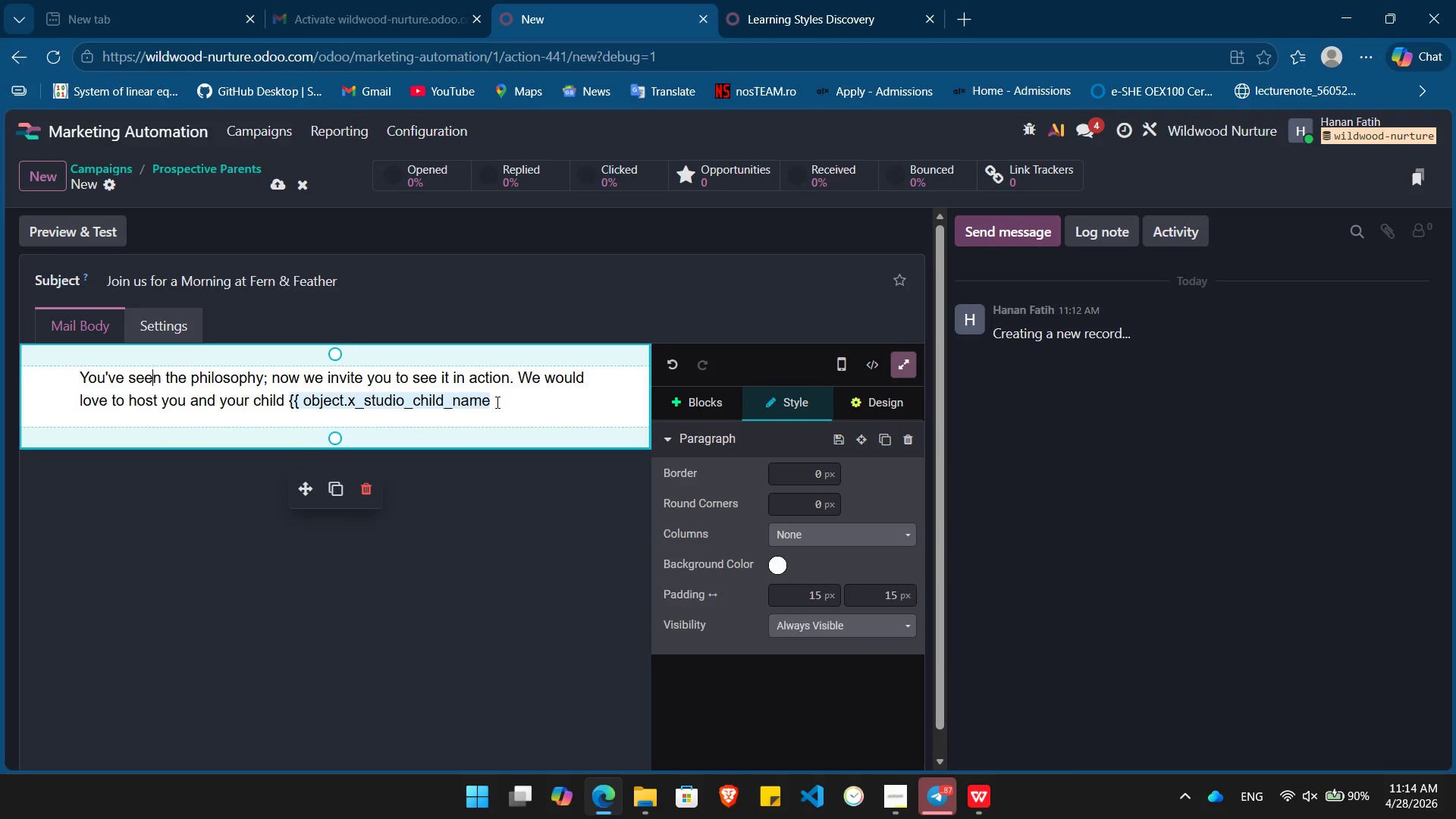 
left_click([519, 407])
 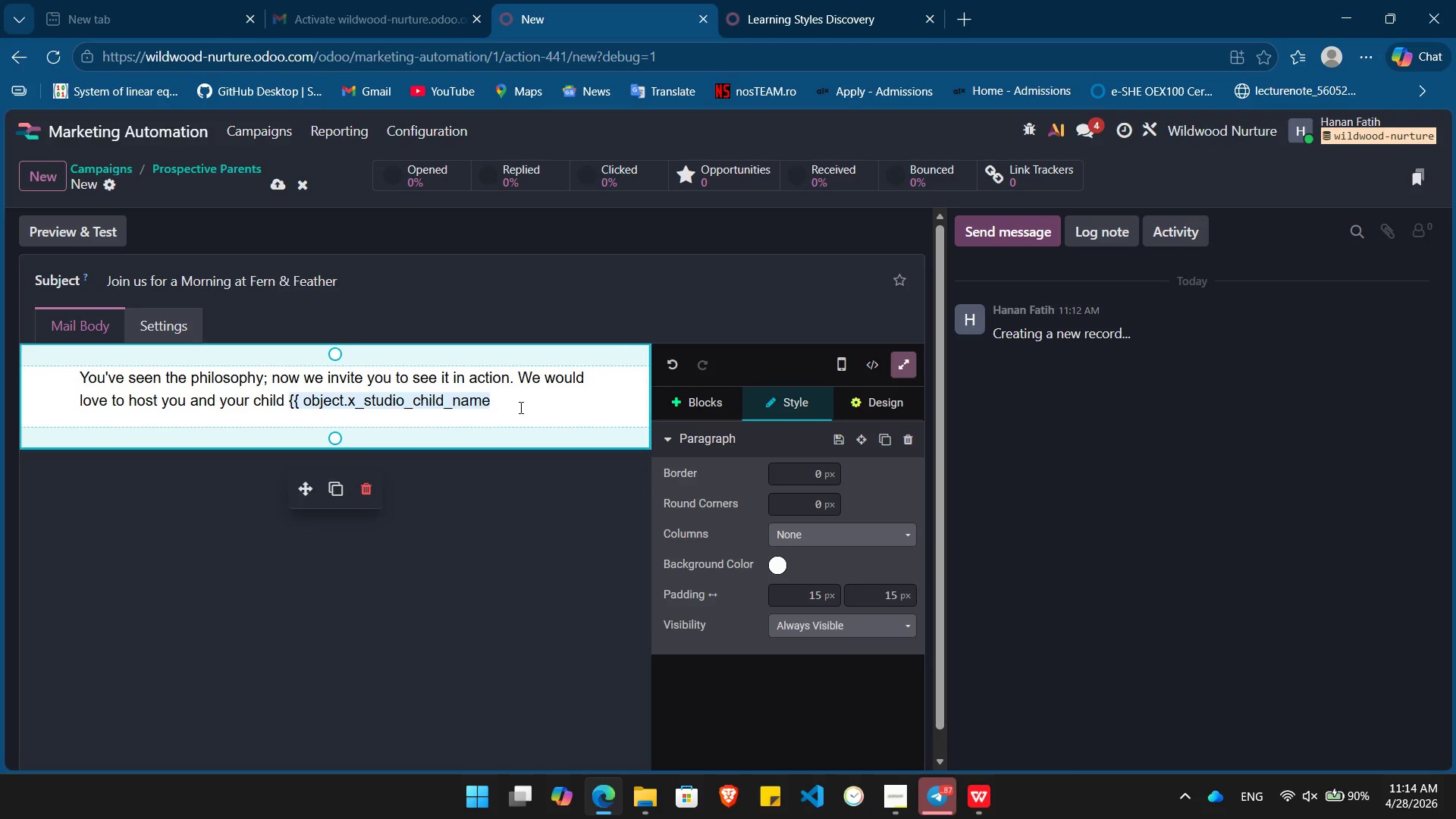 
type(}} for a private tour of our campus.)
 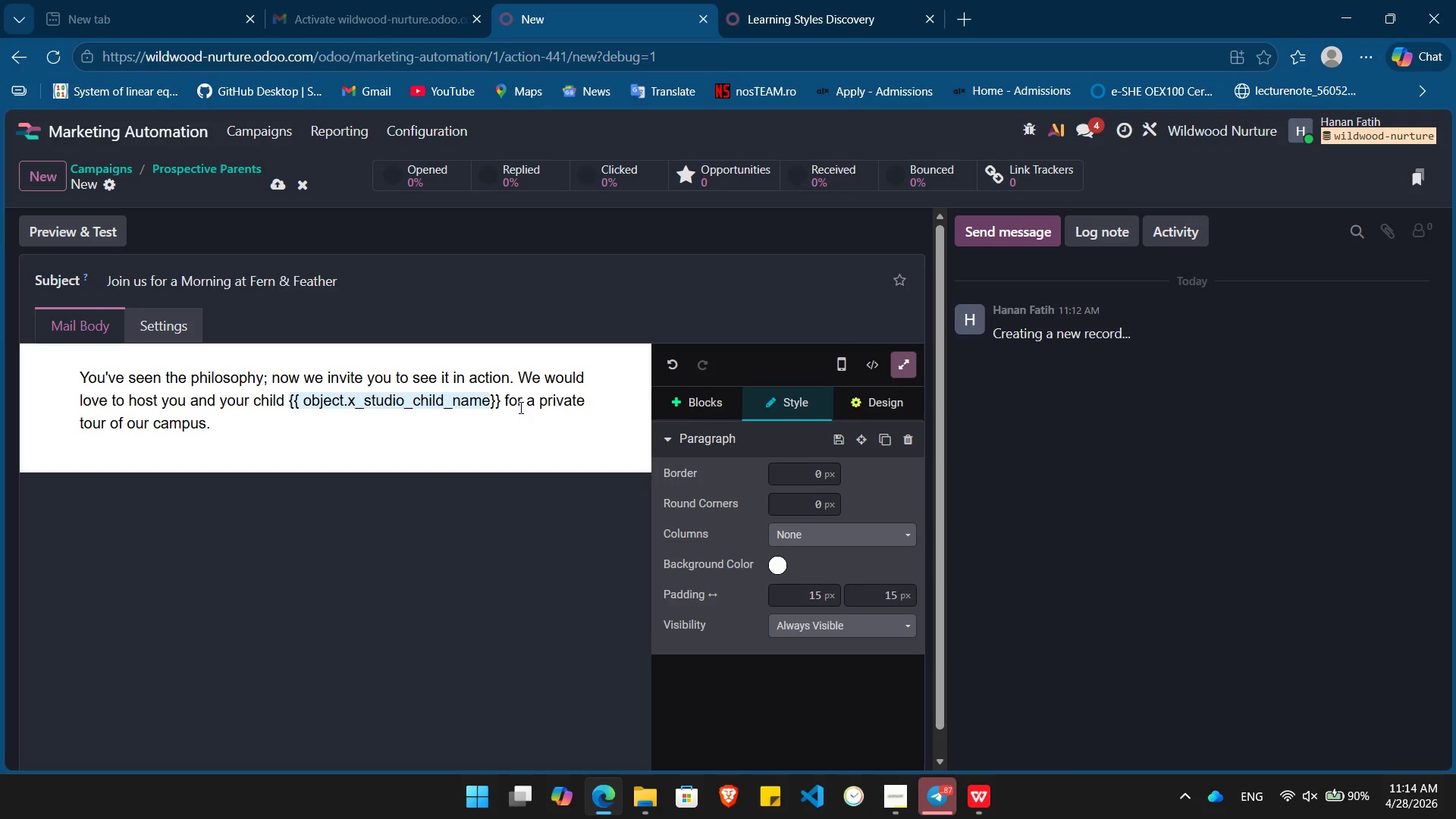 
key(Enter)
 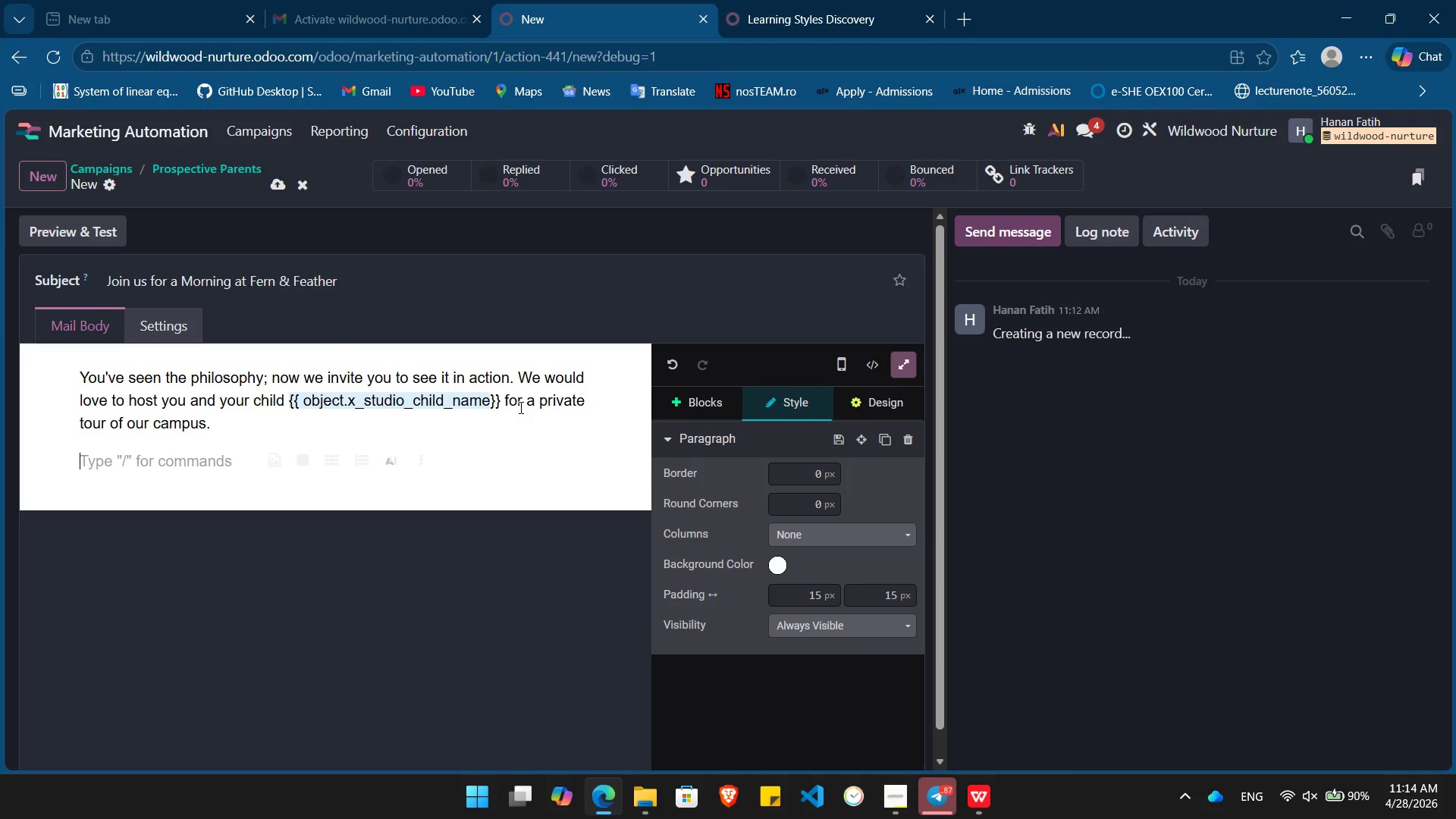 
type(Since you expressed a primary interest in /)
 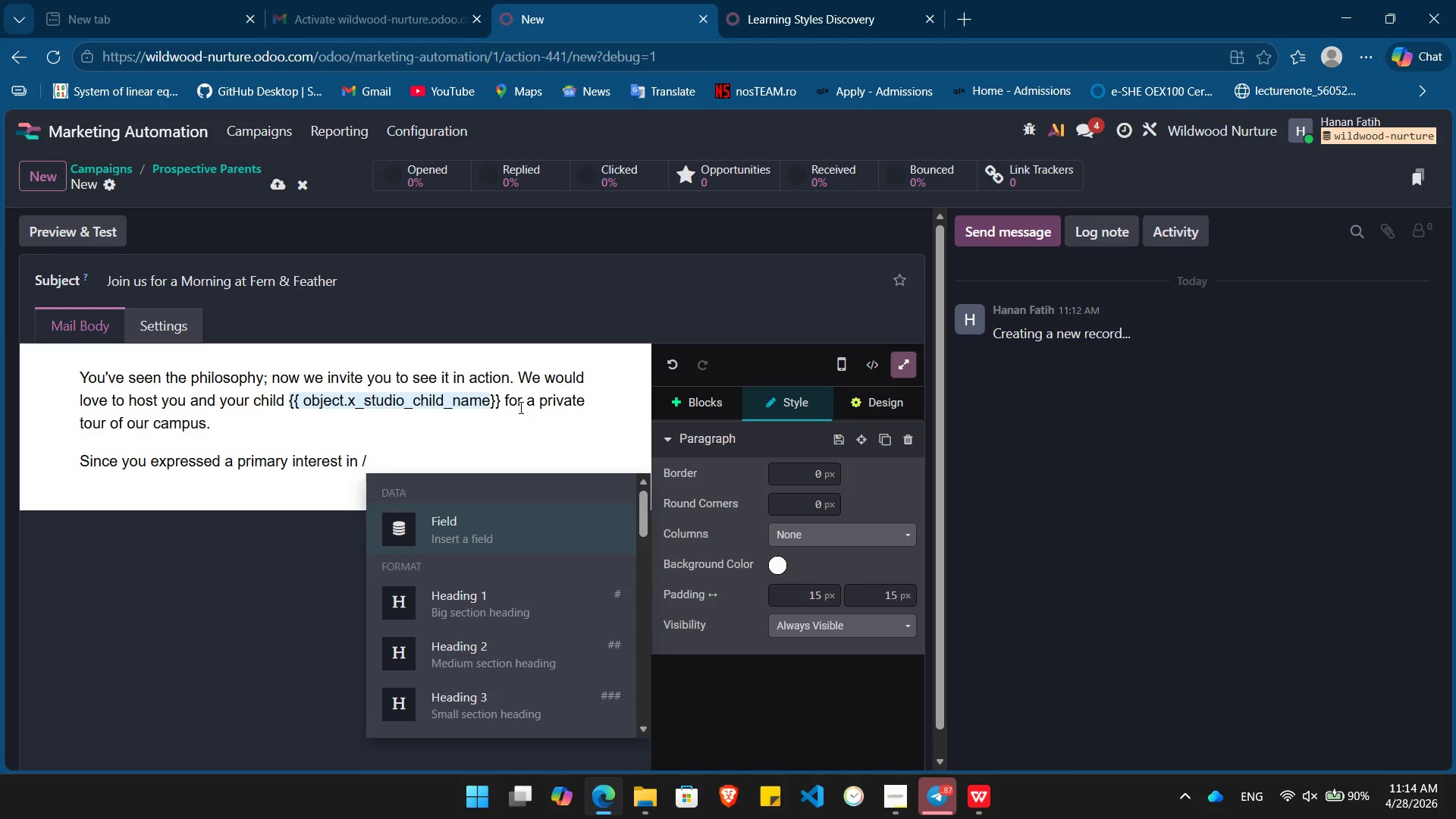 
key(Enter)
 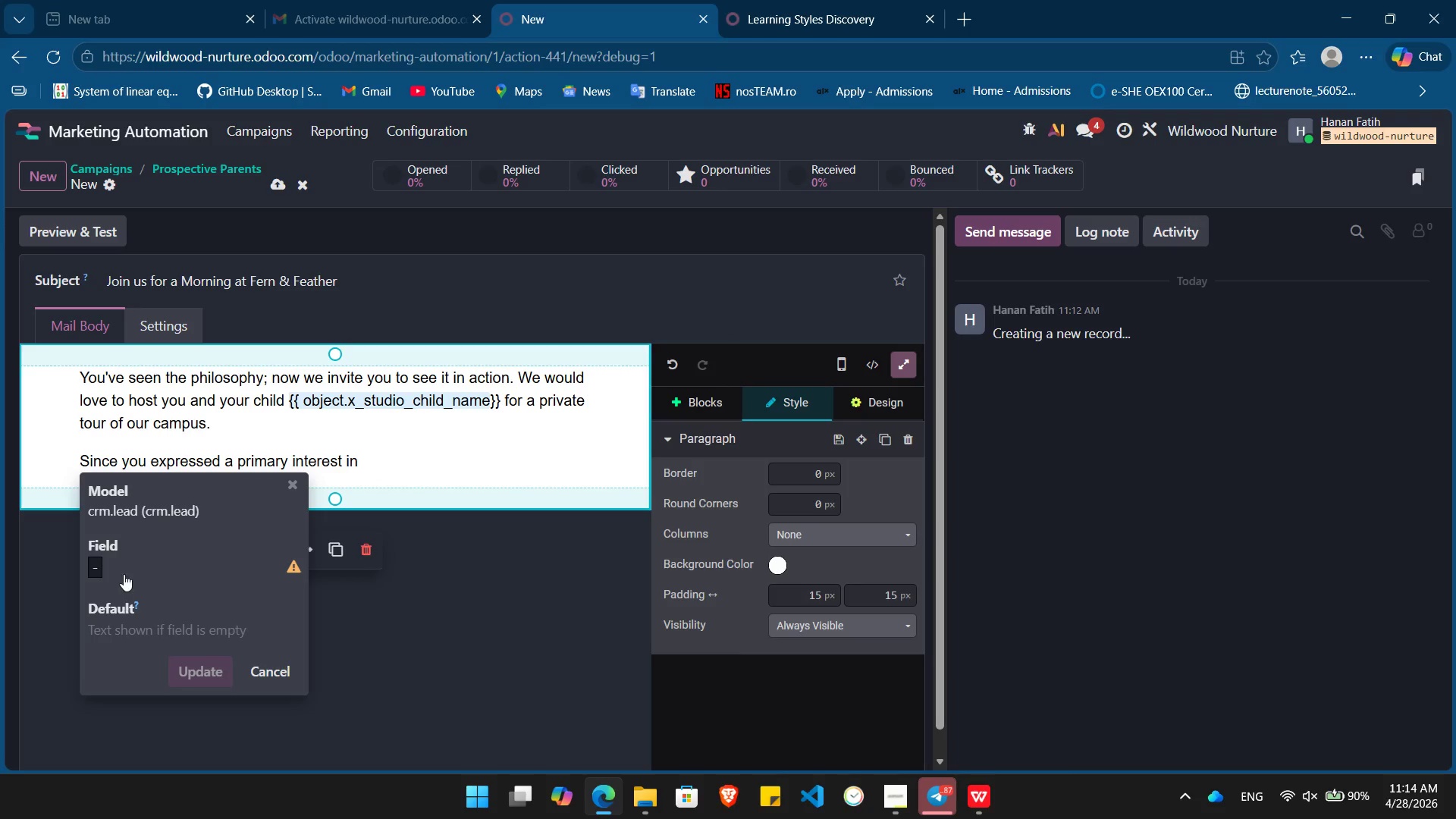 
left_click([108, 568])
 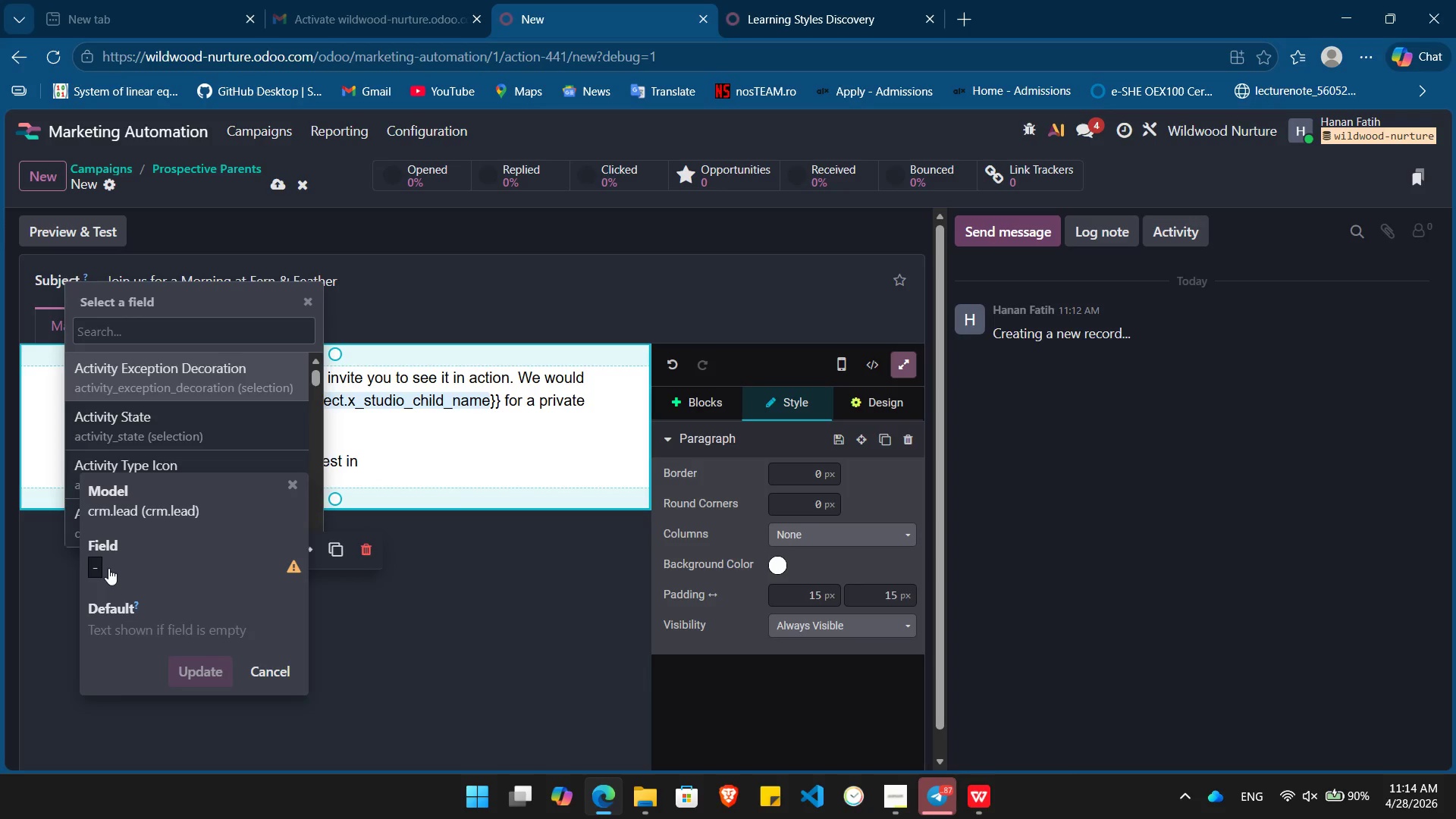 
type(primary)
 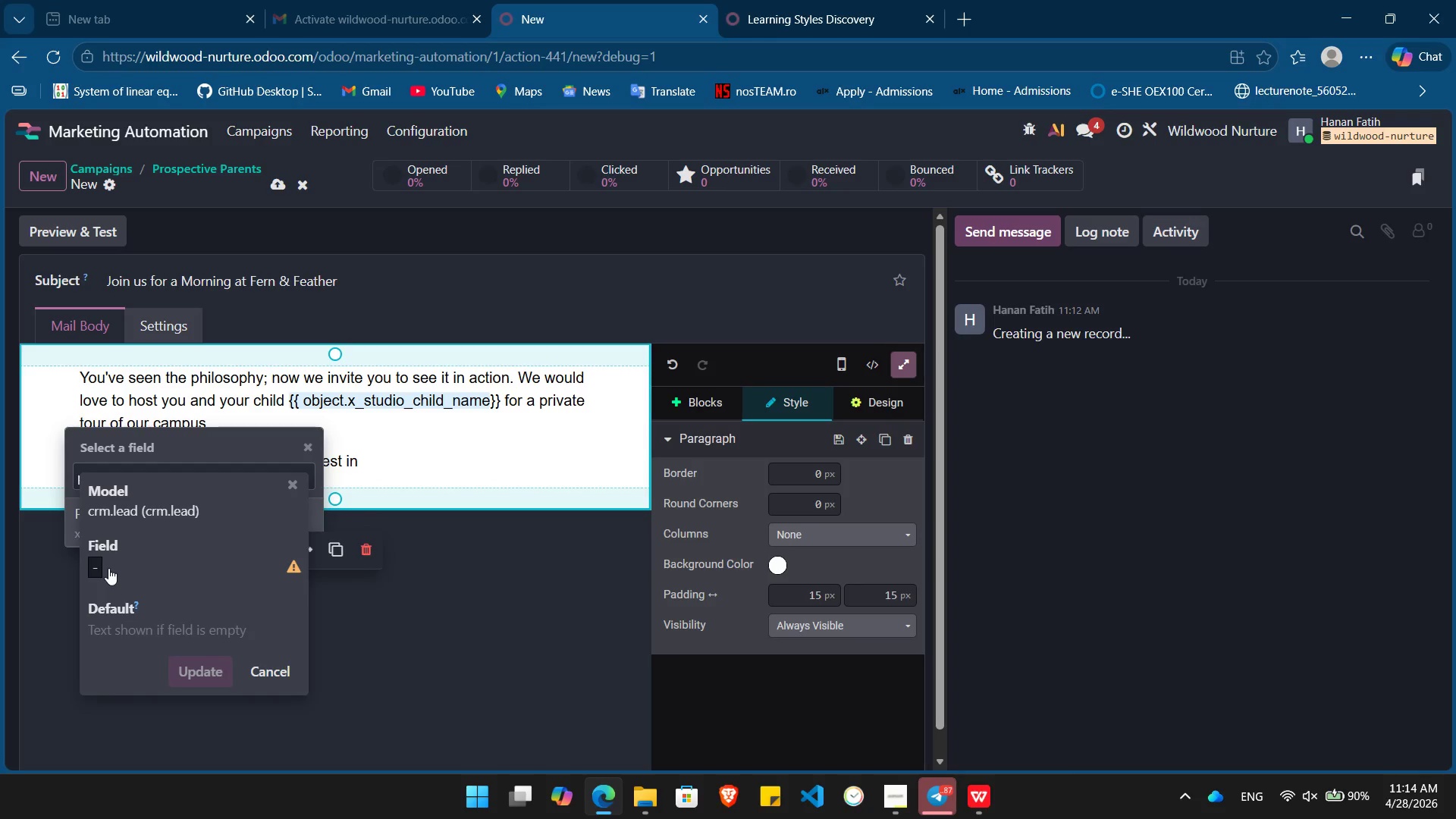 
key(Enter)
 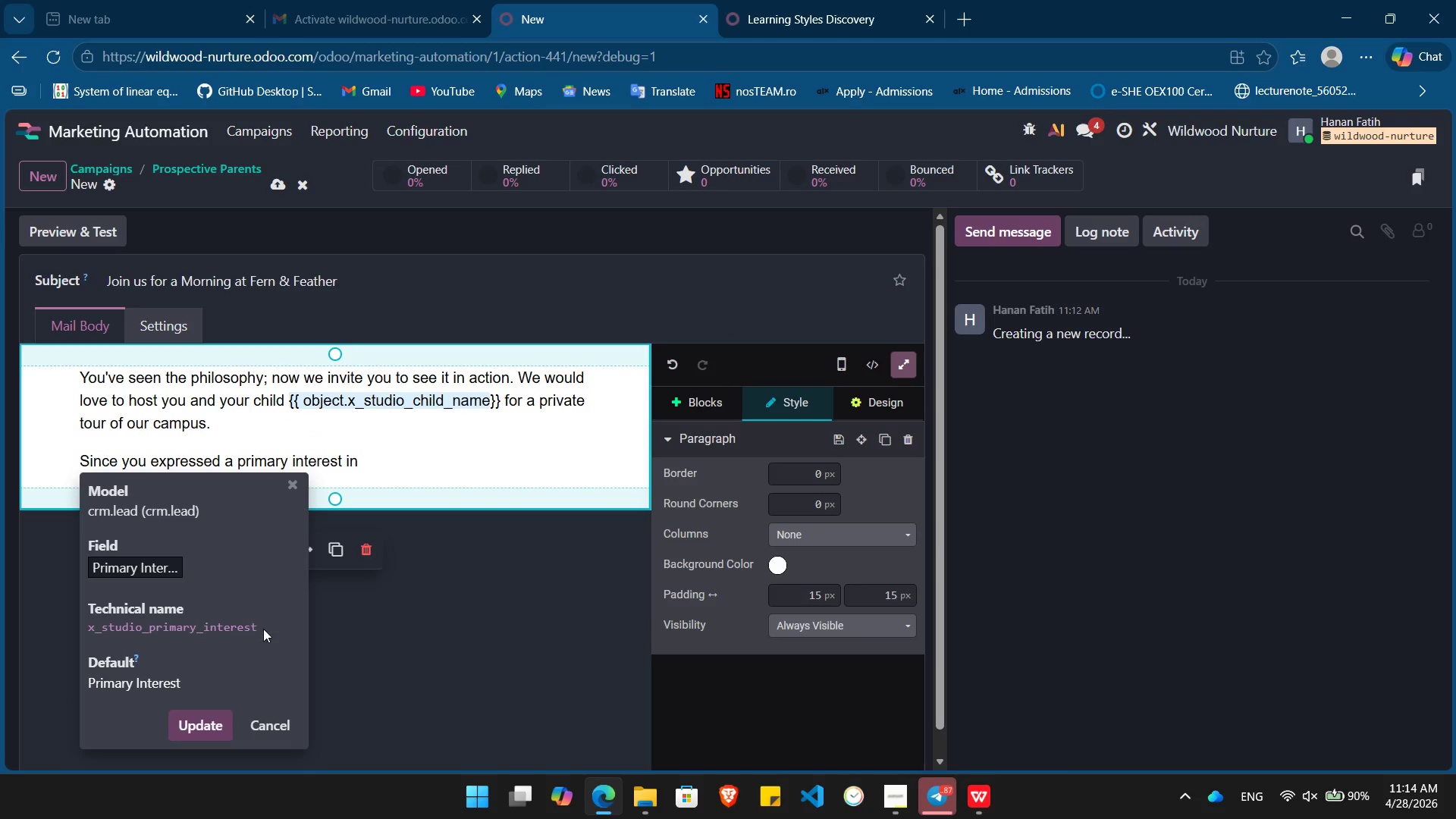 
left_click_drag(start_coordinate=[271, 632], to_coordinate=[86, 633])
 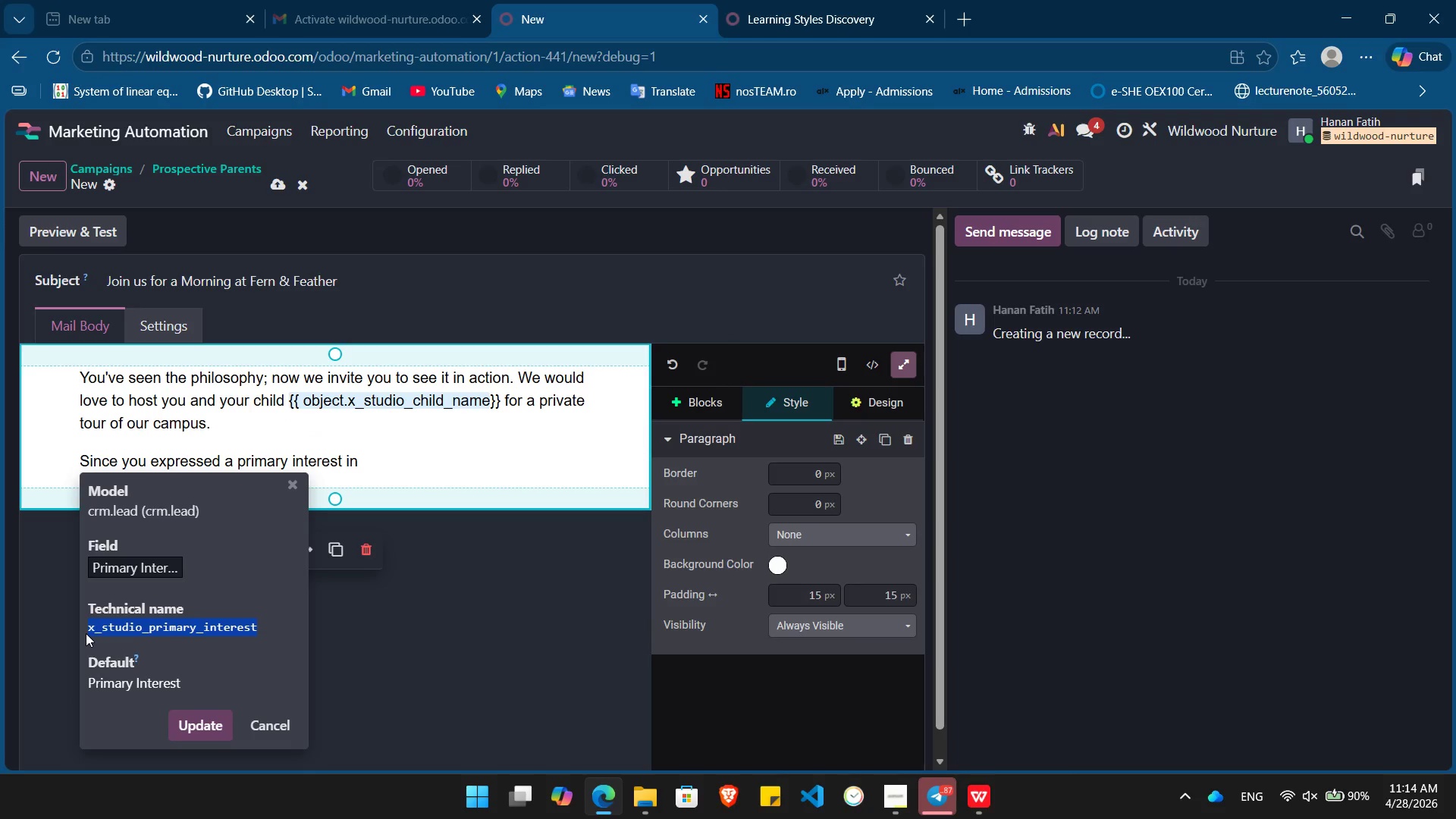 
key(Control+C)
 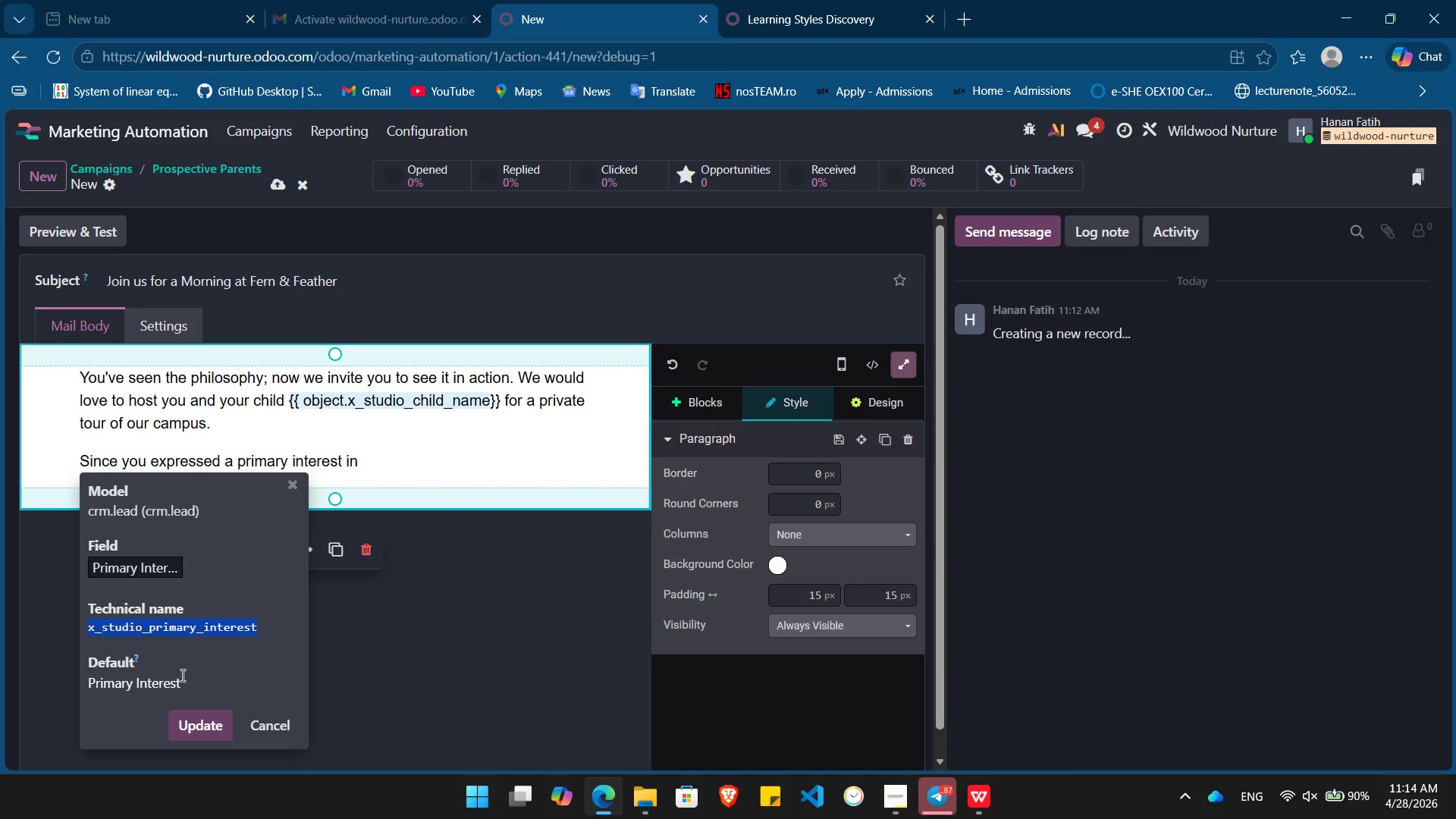 
left_click_drag(start_coordinate=[181, 675], to_coordinate=[65, 685])
 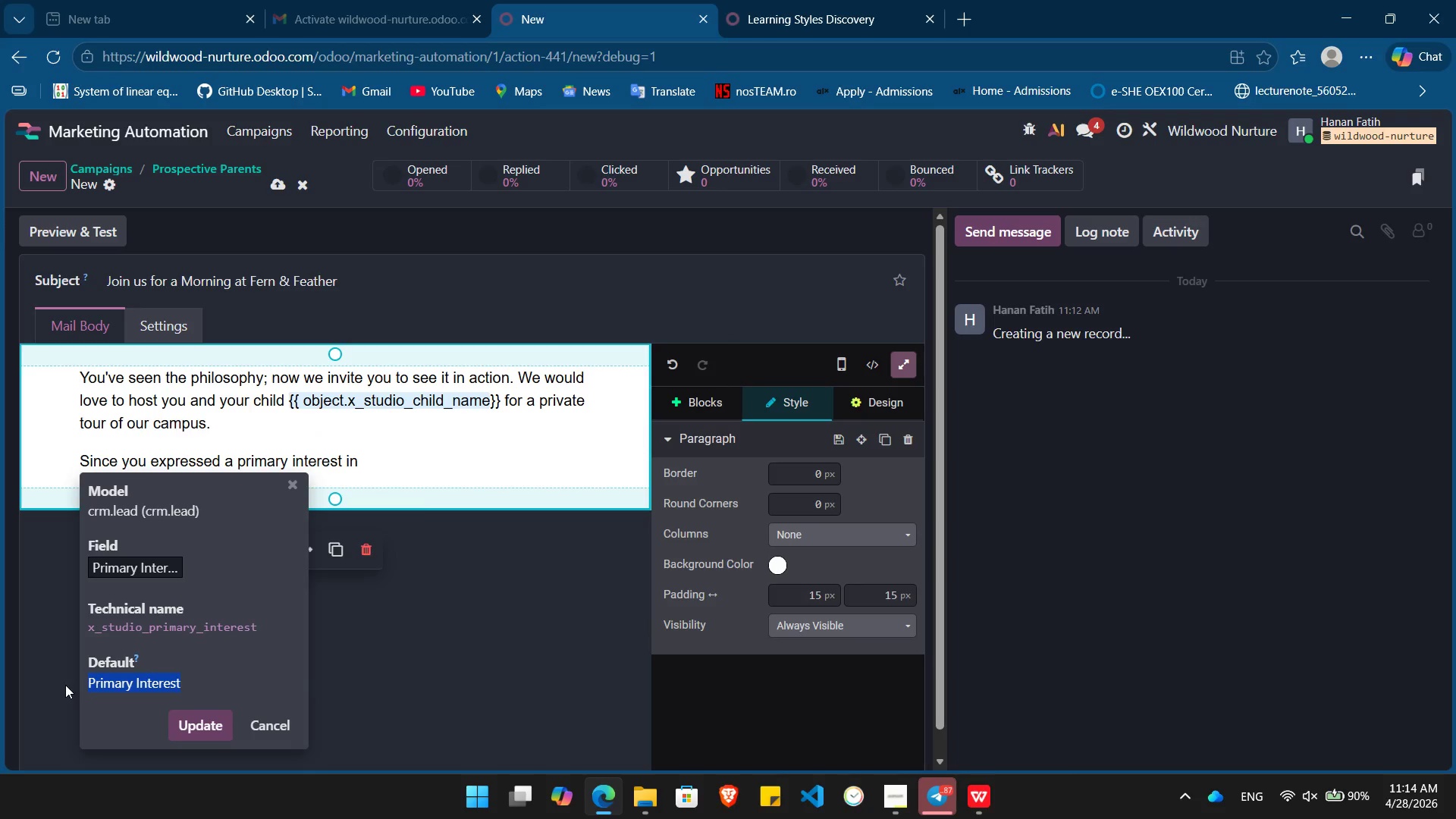 
type({{ object.)
 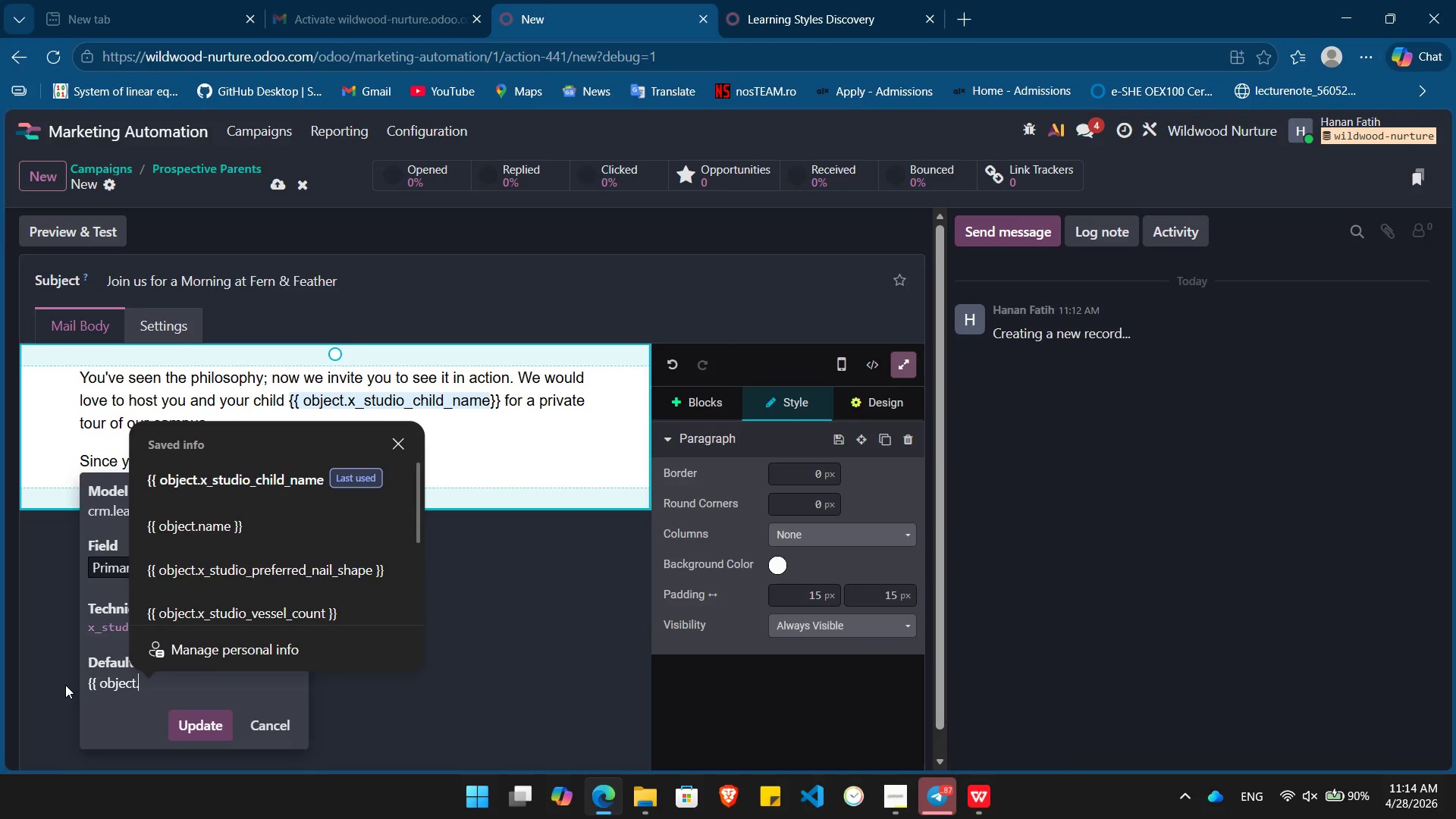 
key(Control+ControlLeft)
 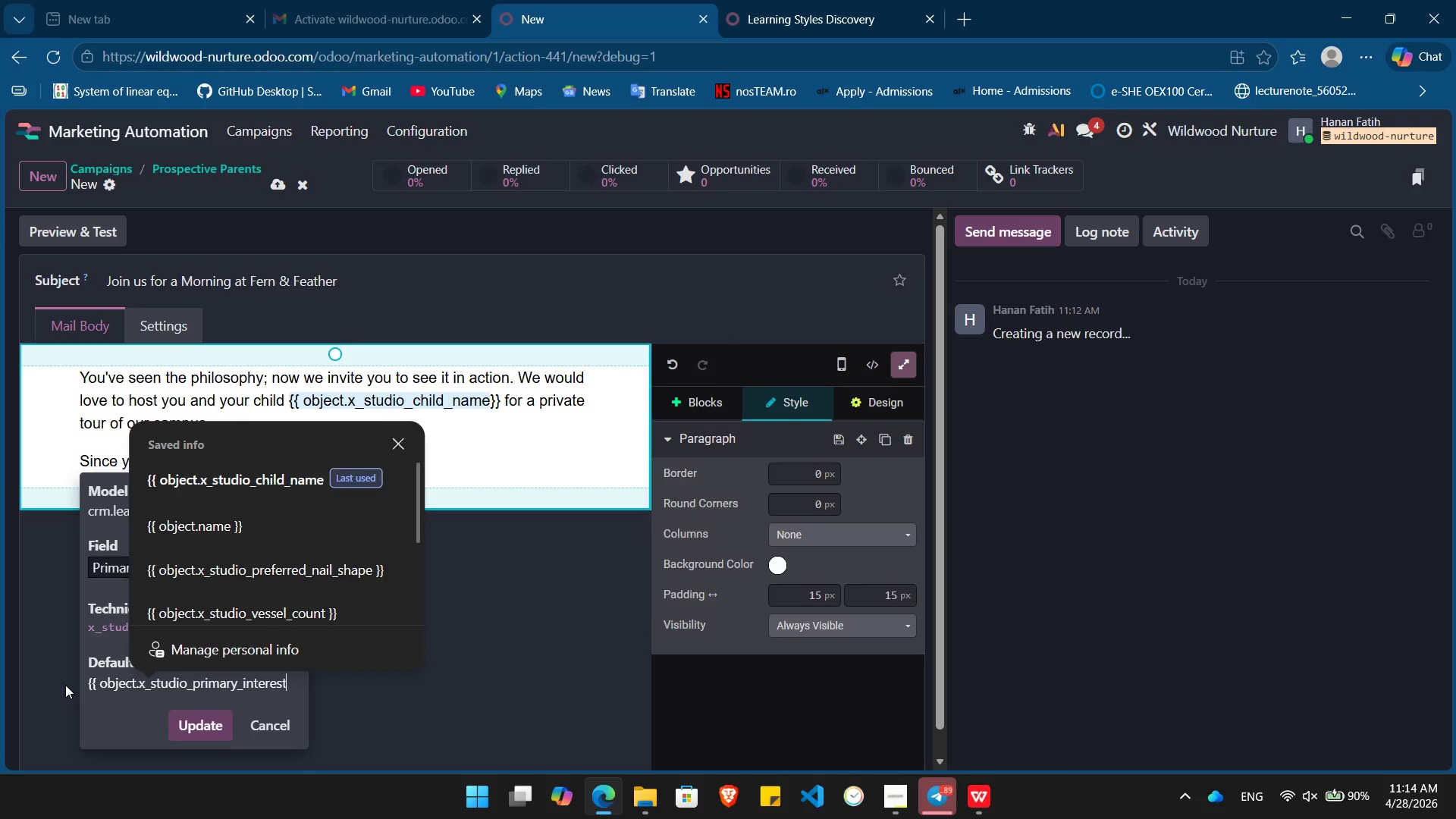 
key(Control+V)
 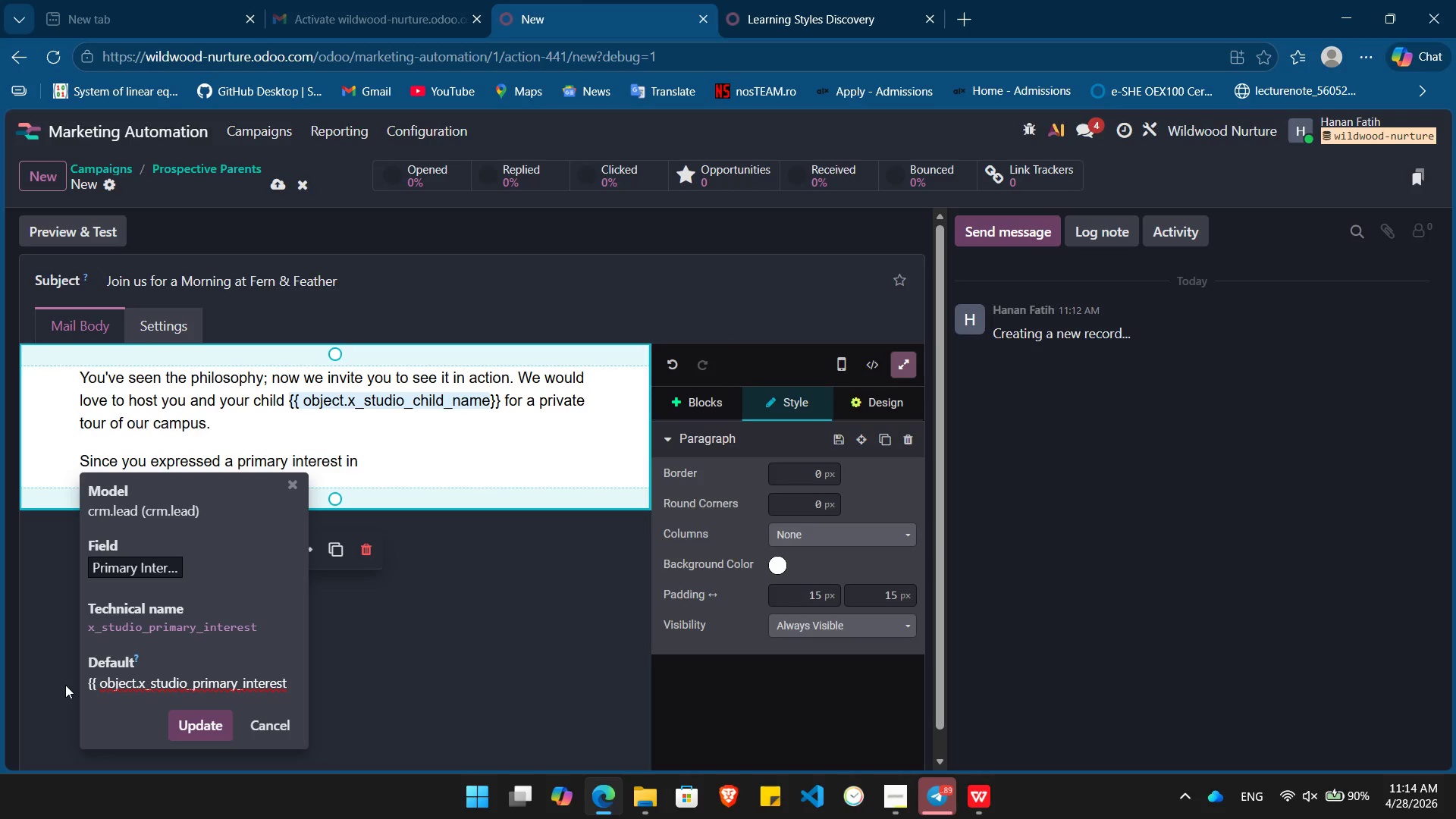 
key(Space)
 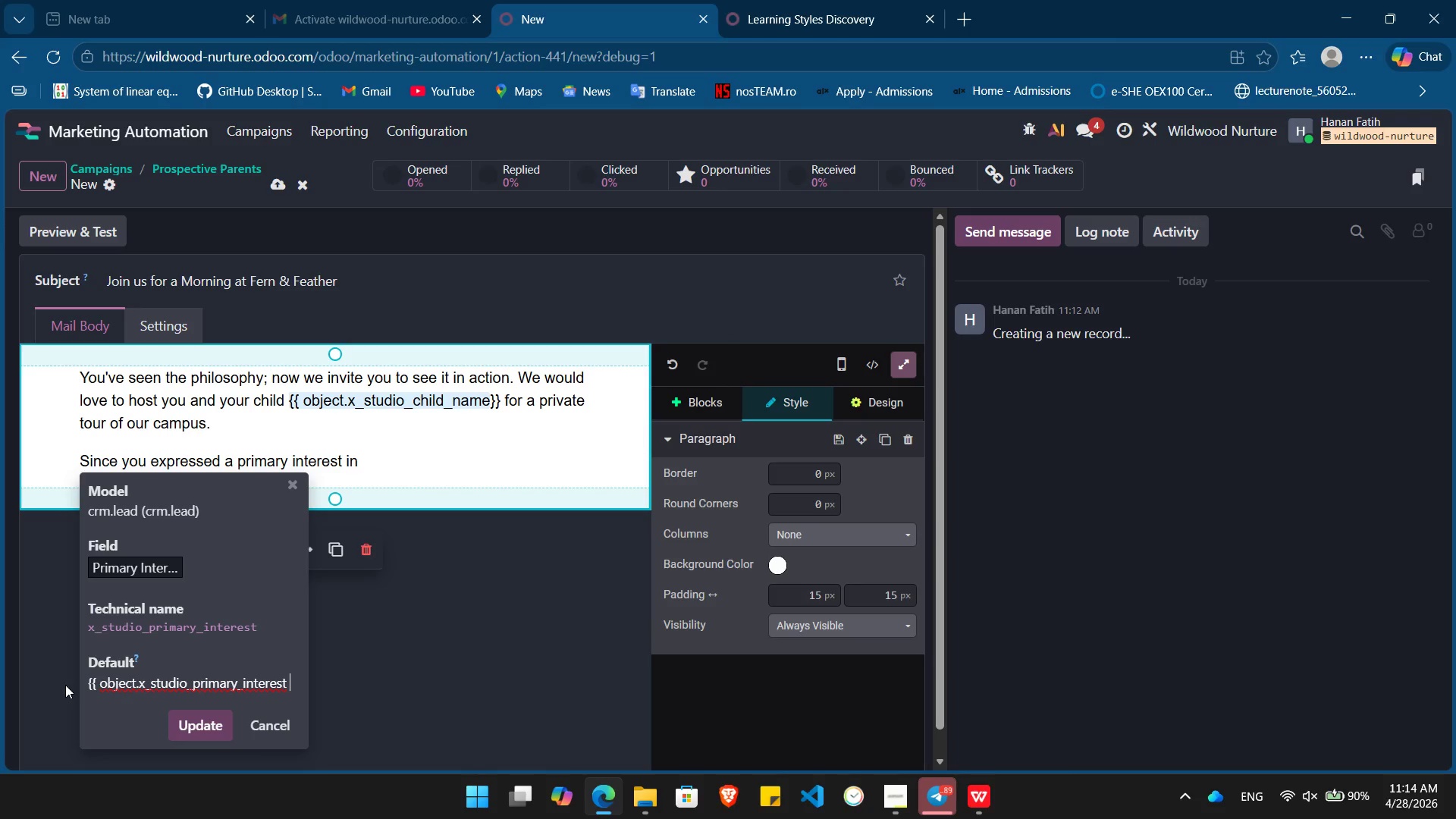 
key(Shift+BracketRight)
 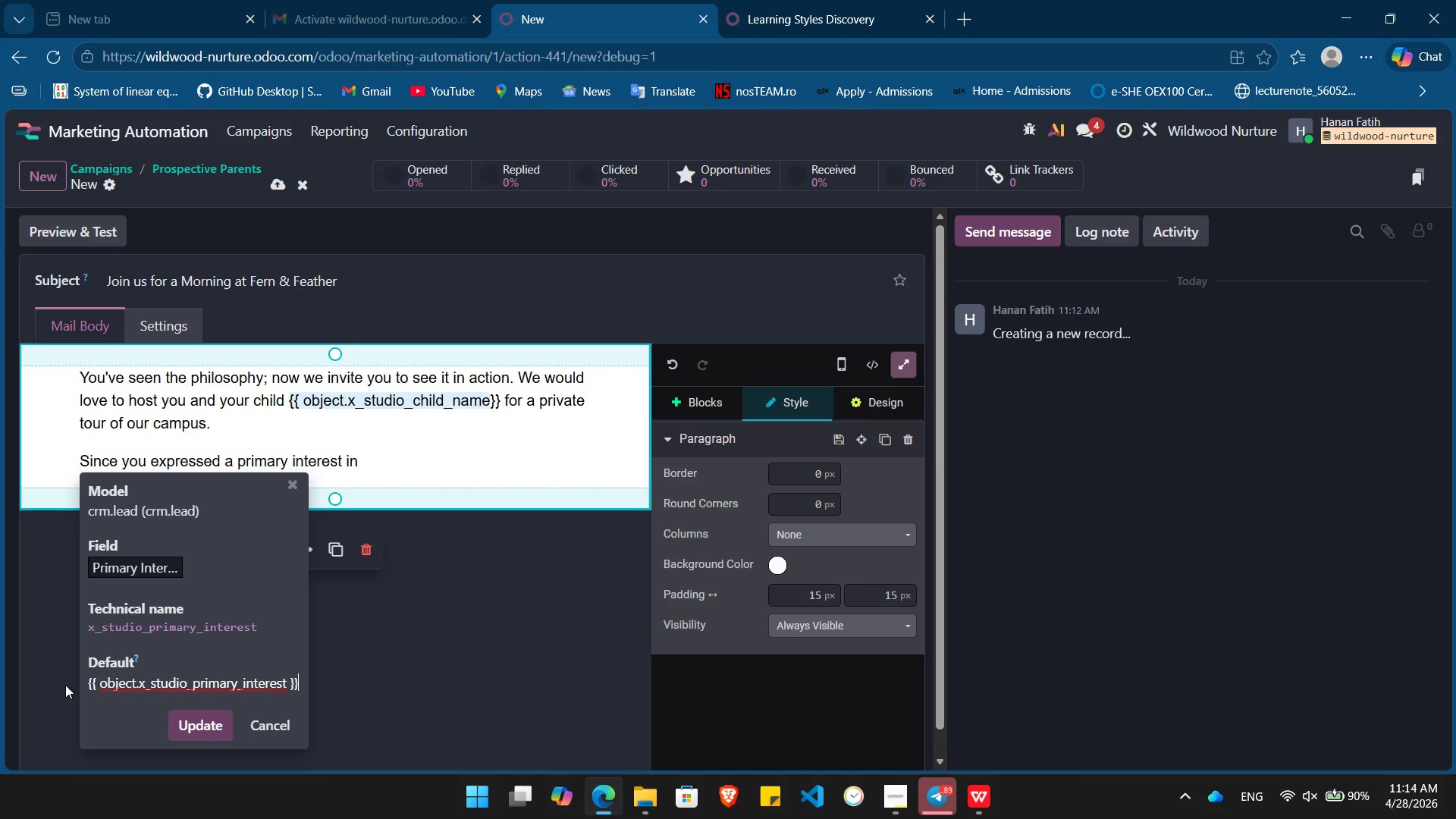 
key(Shift+BracketRight)
 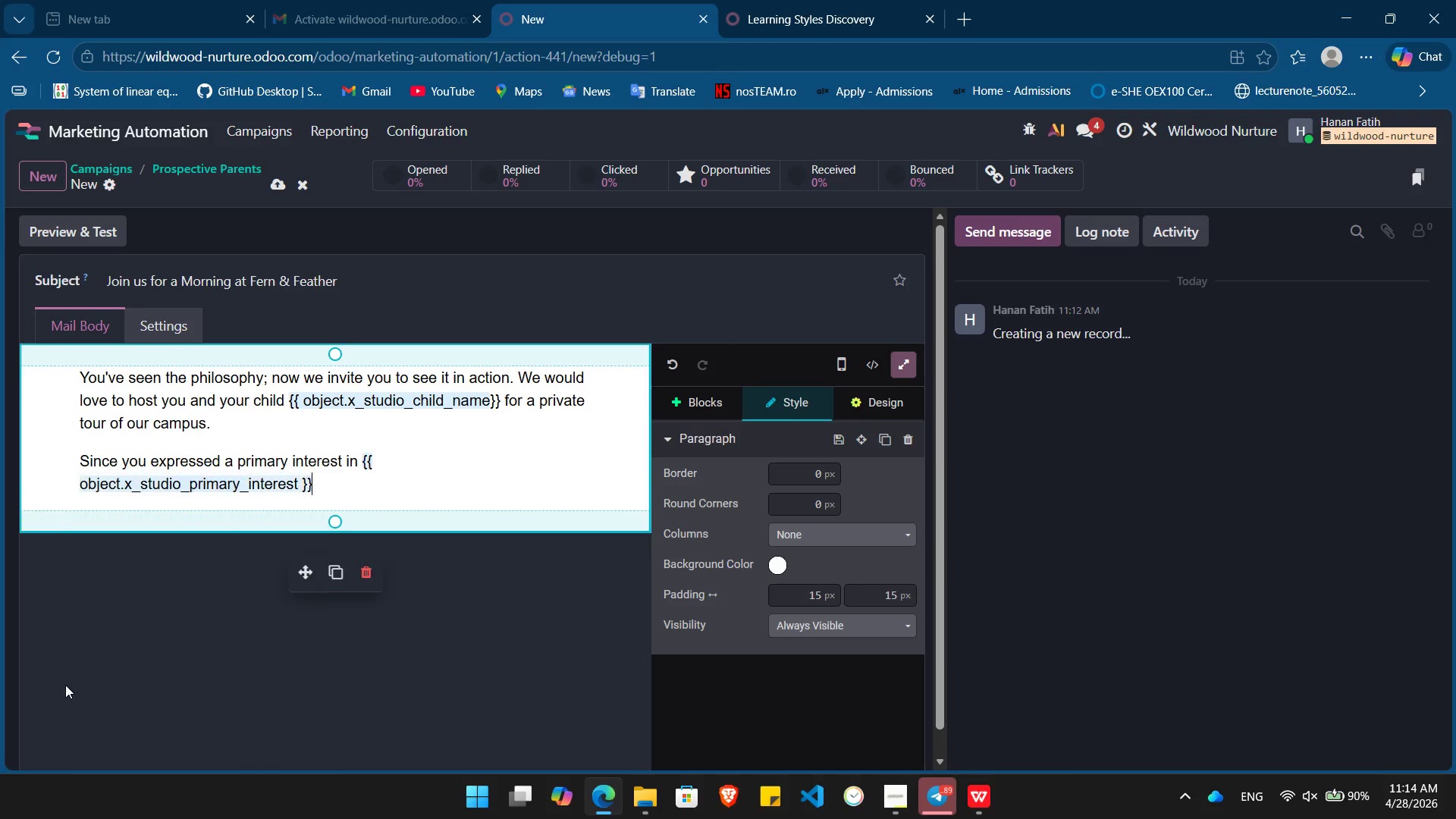 
key(Enter)
 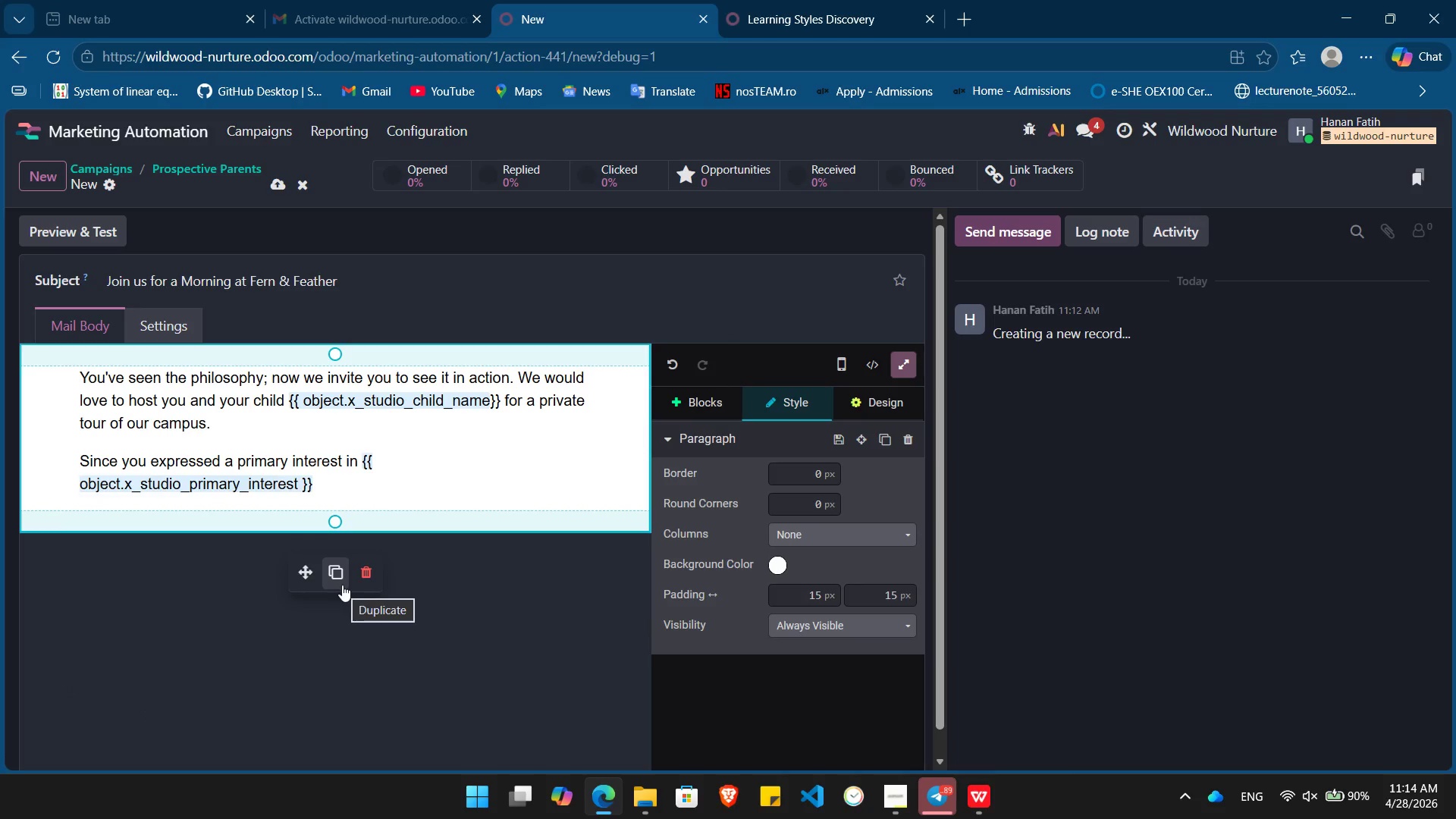 
type(, we will make sure to spend extra time in that a)
key(Backspace)
type(specific area of our forest and classroom.)
 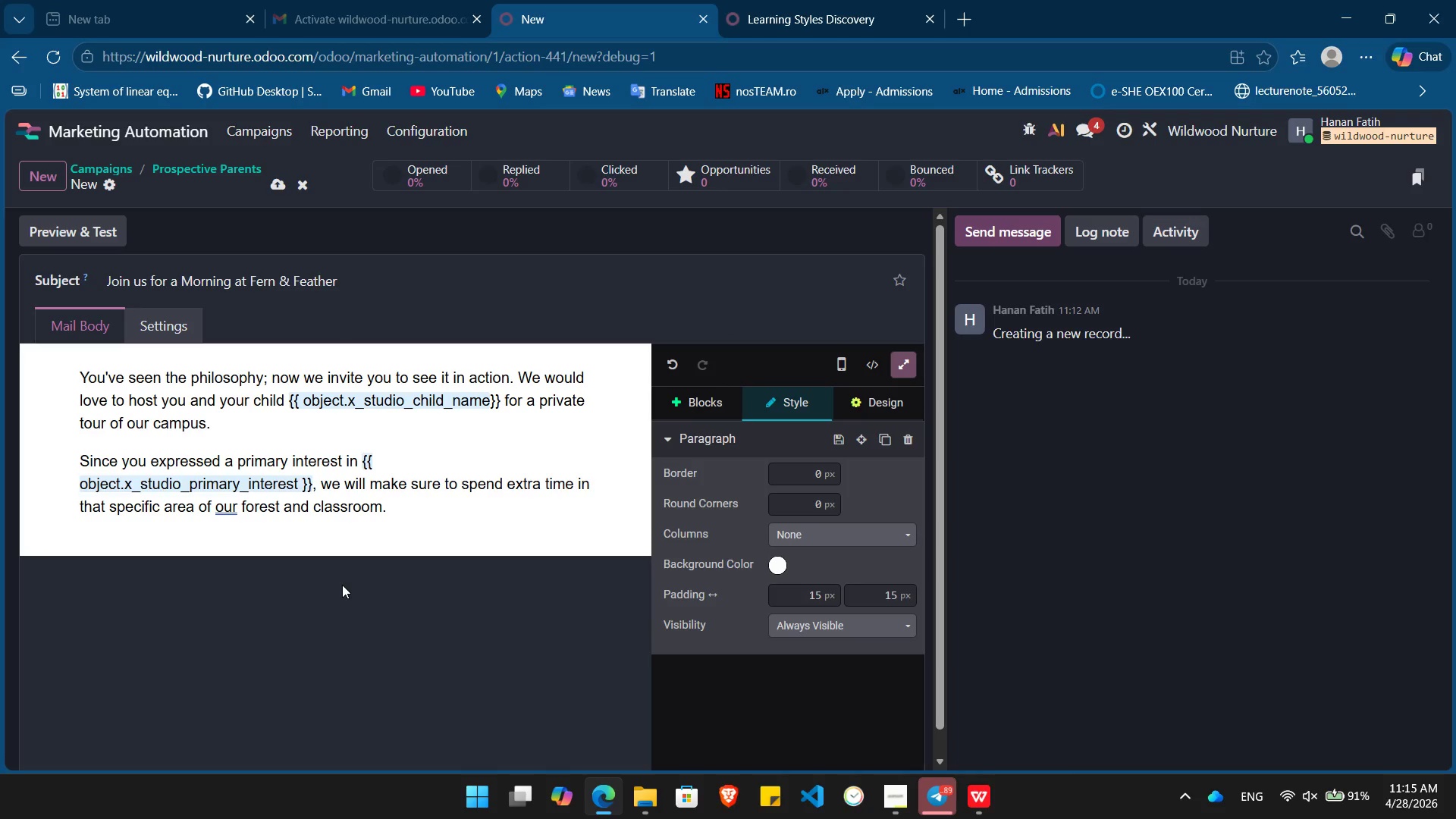 
key(Enter)
 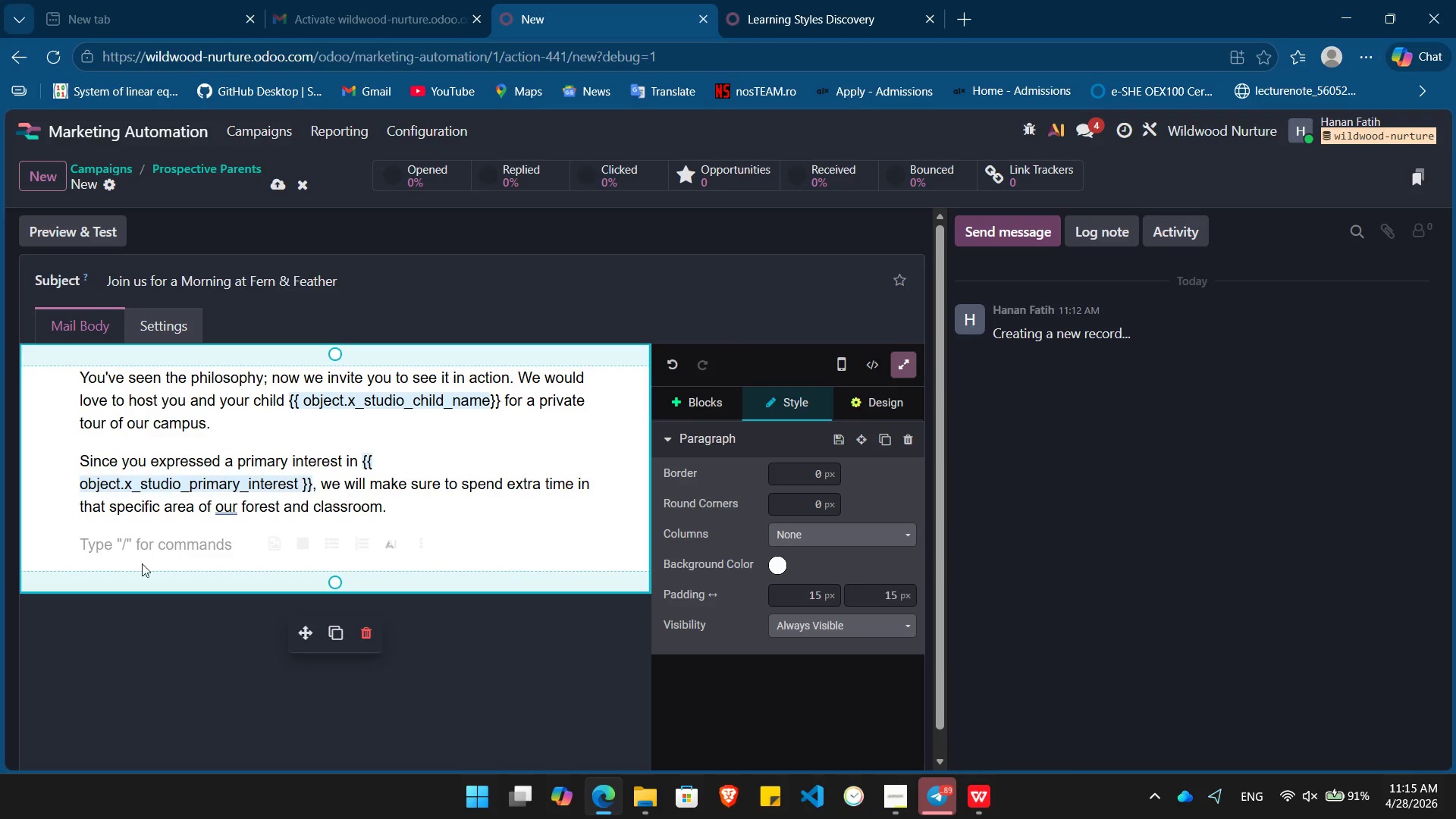 
left_click([143, 554])
 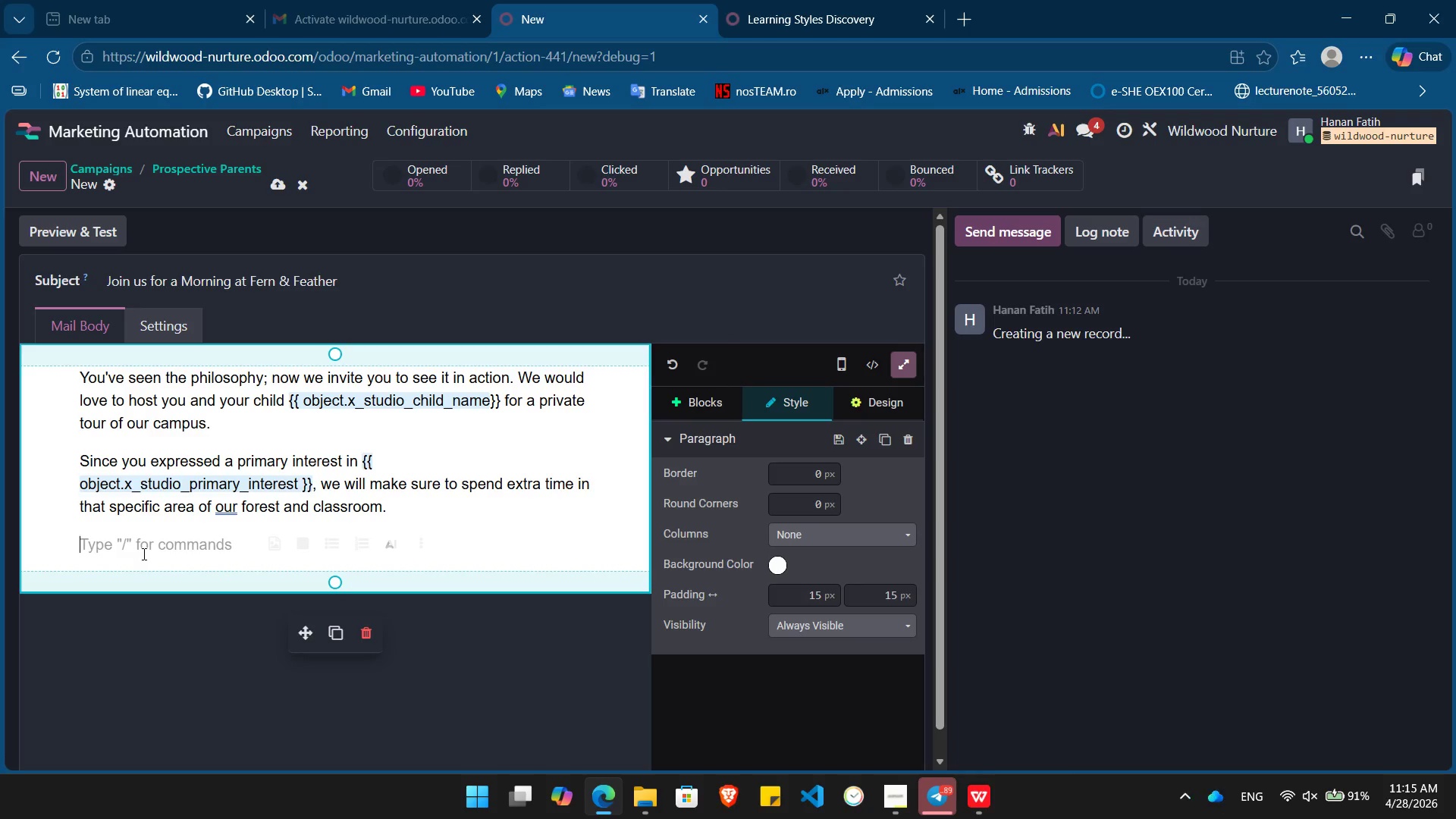 
type(/bu)
 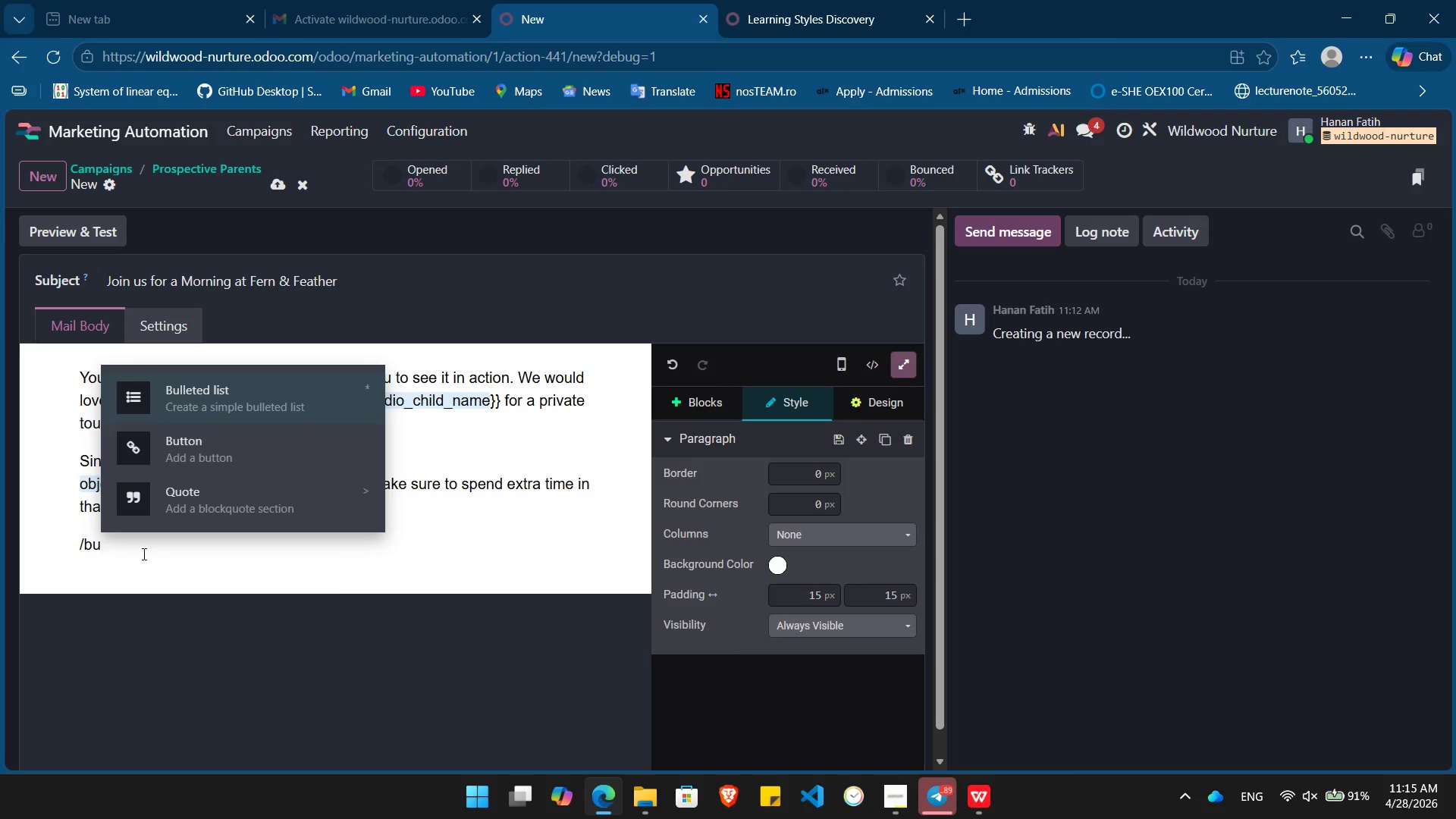 
key(ArrowDown)
 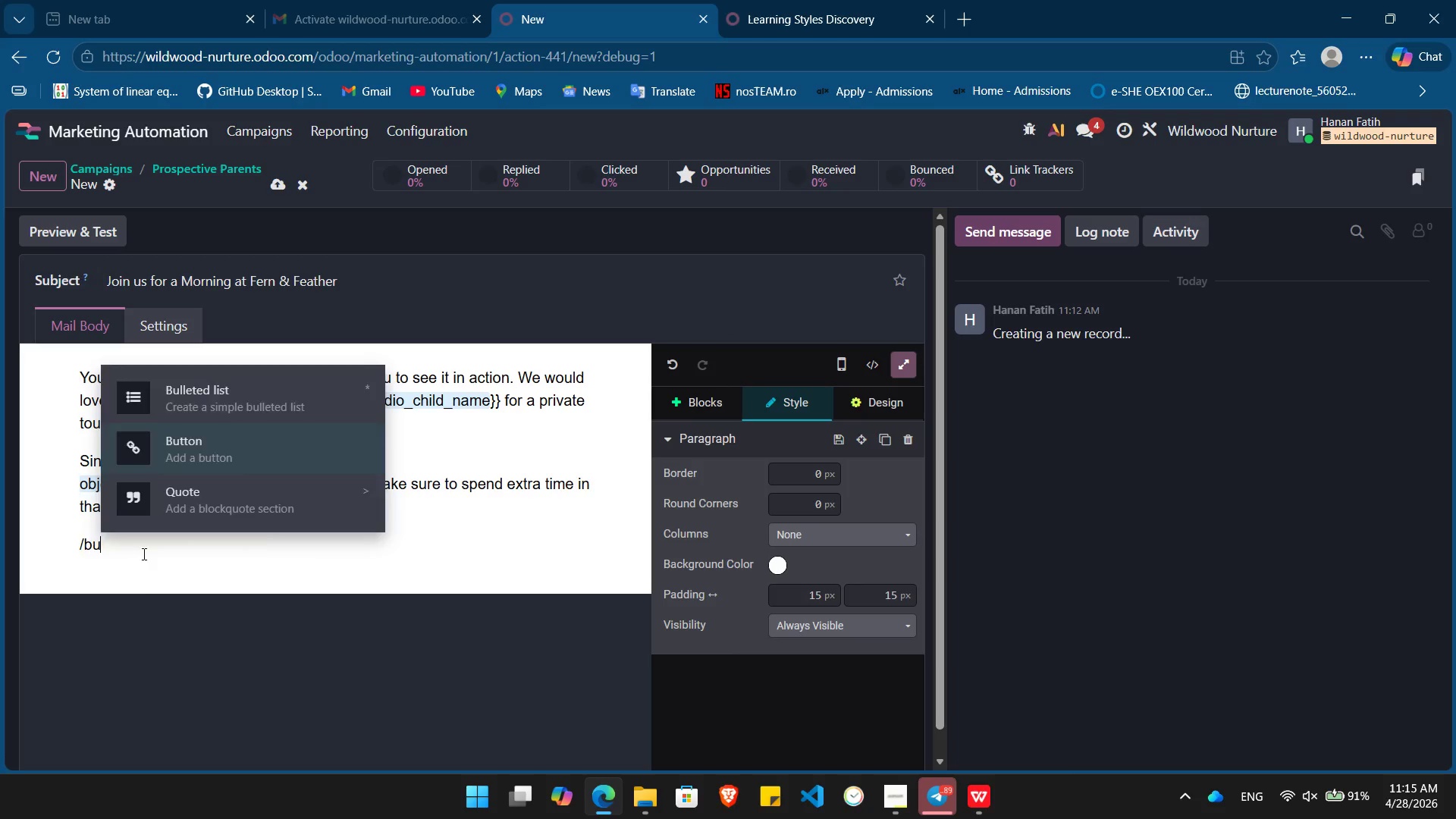 
key(Enter)
 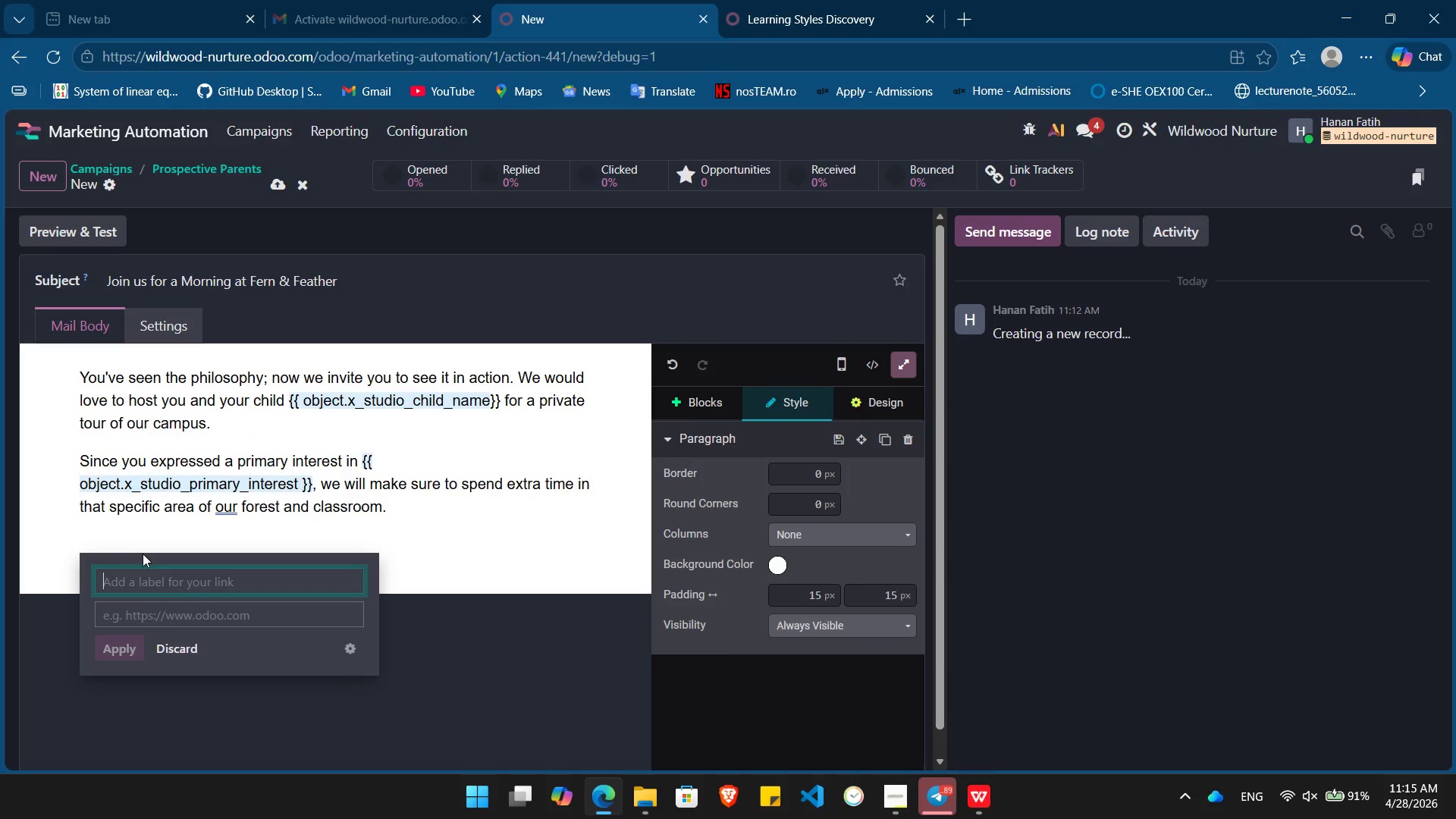 
type(Schedule Your Private Tour)
key(Tab)
type(#)
 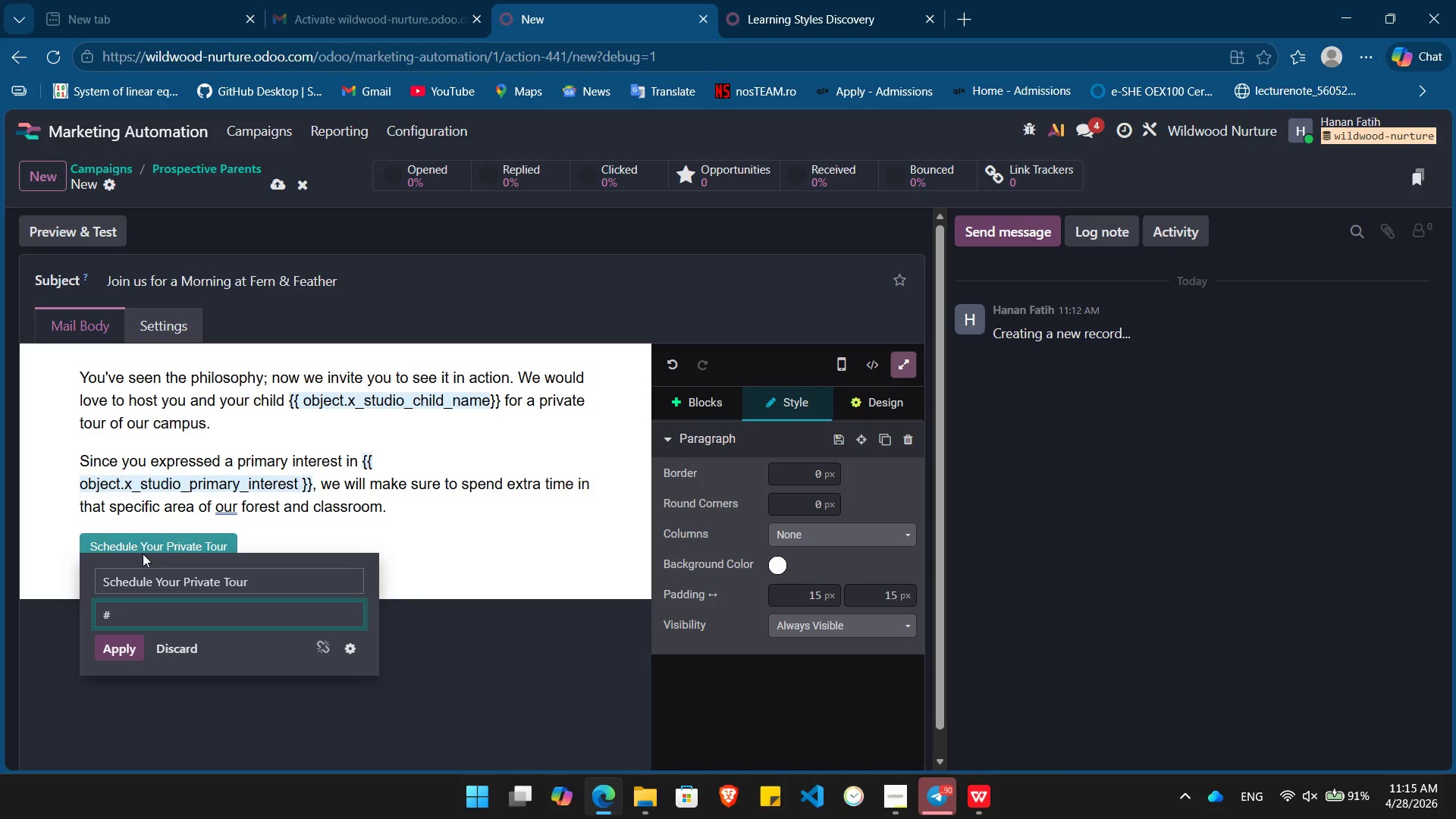 
key(Enter)
 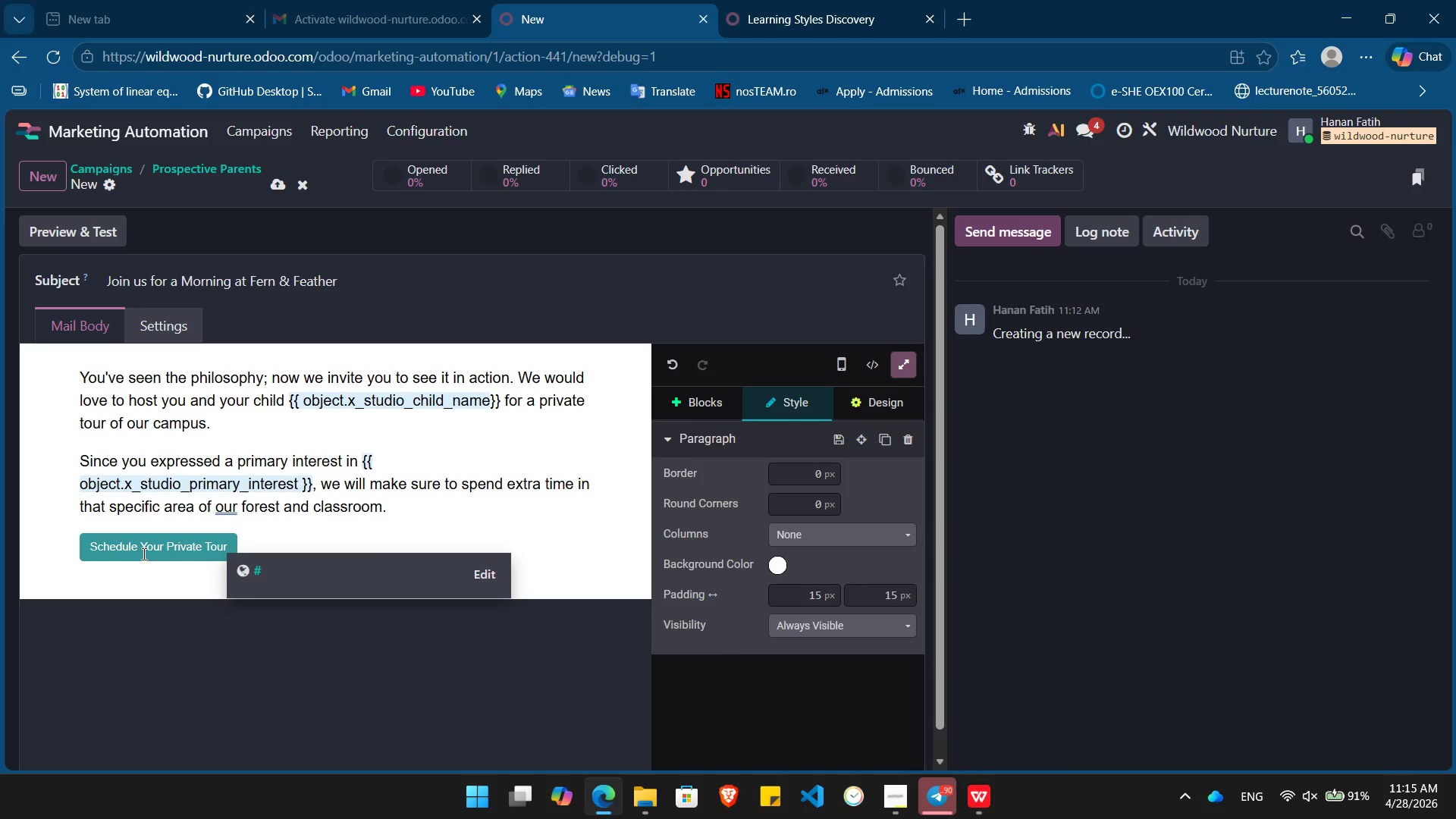 
key(Enter)
 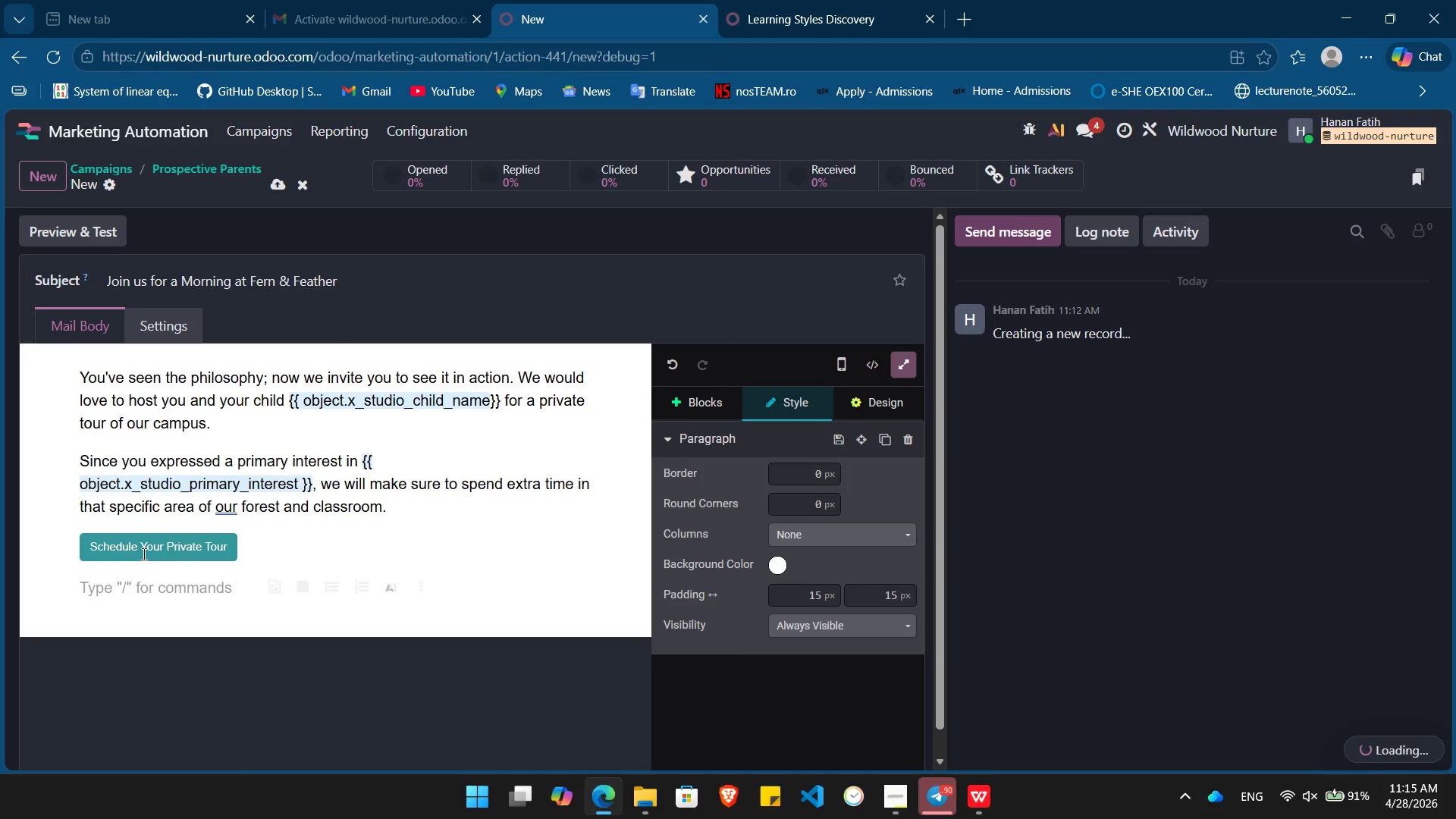 
type(Space for our upcoming term is limited, and we prioritize families who share our commitment to nature-based )
key(Backspace)
type(, child-led education.)
 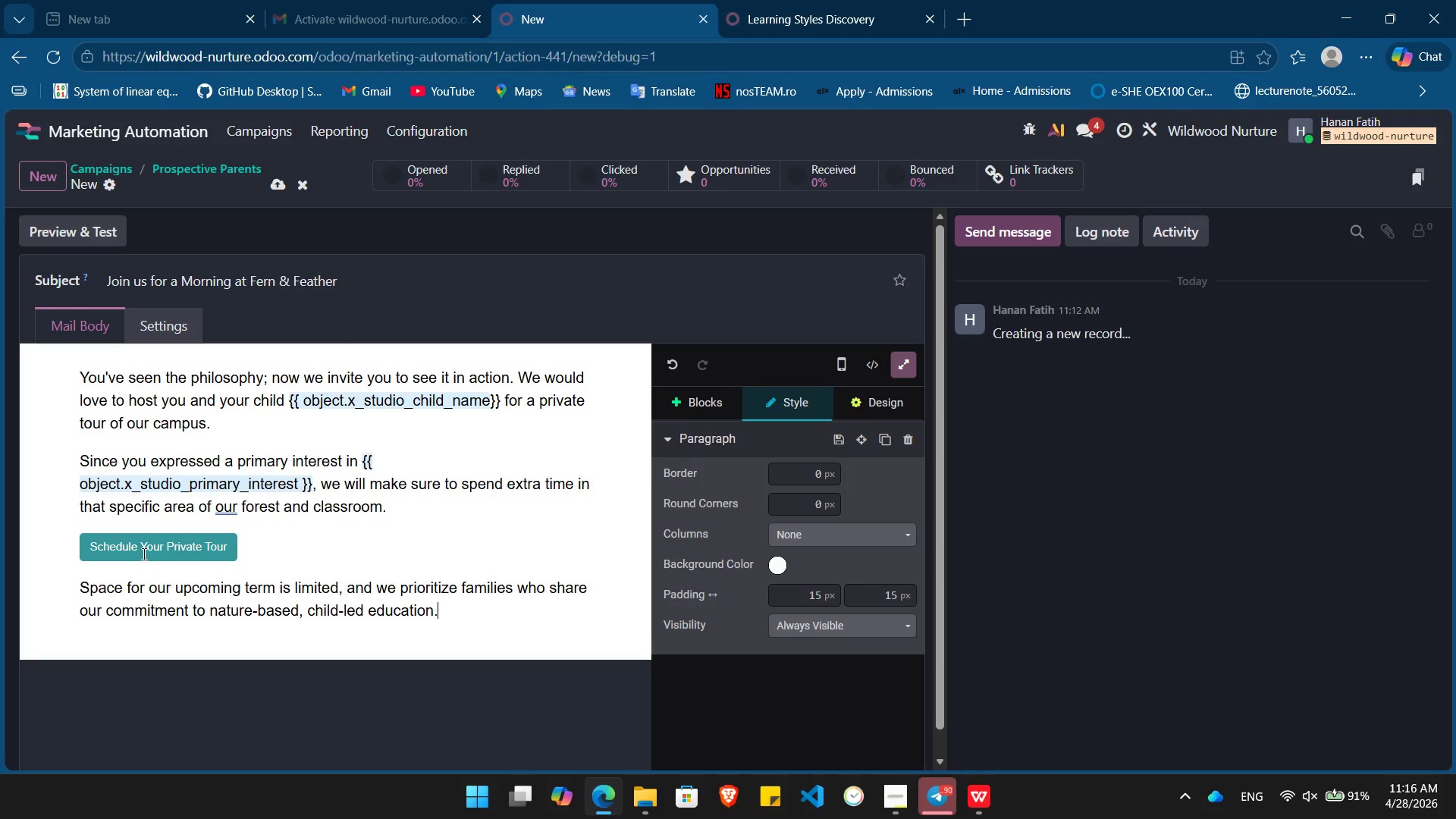 
key(Enter)
 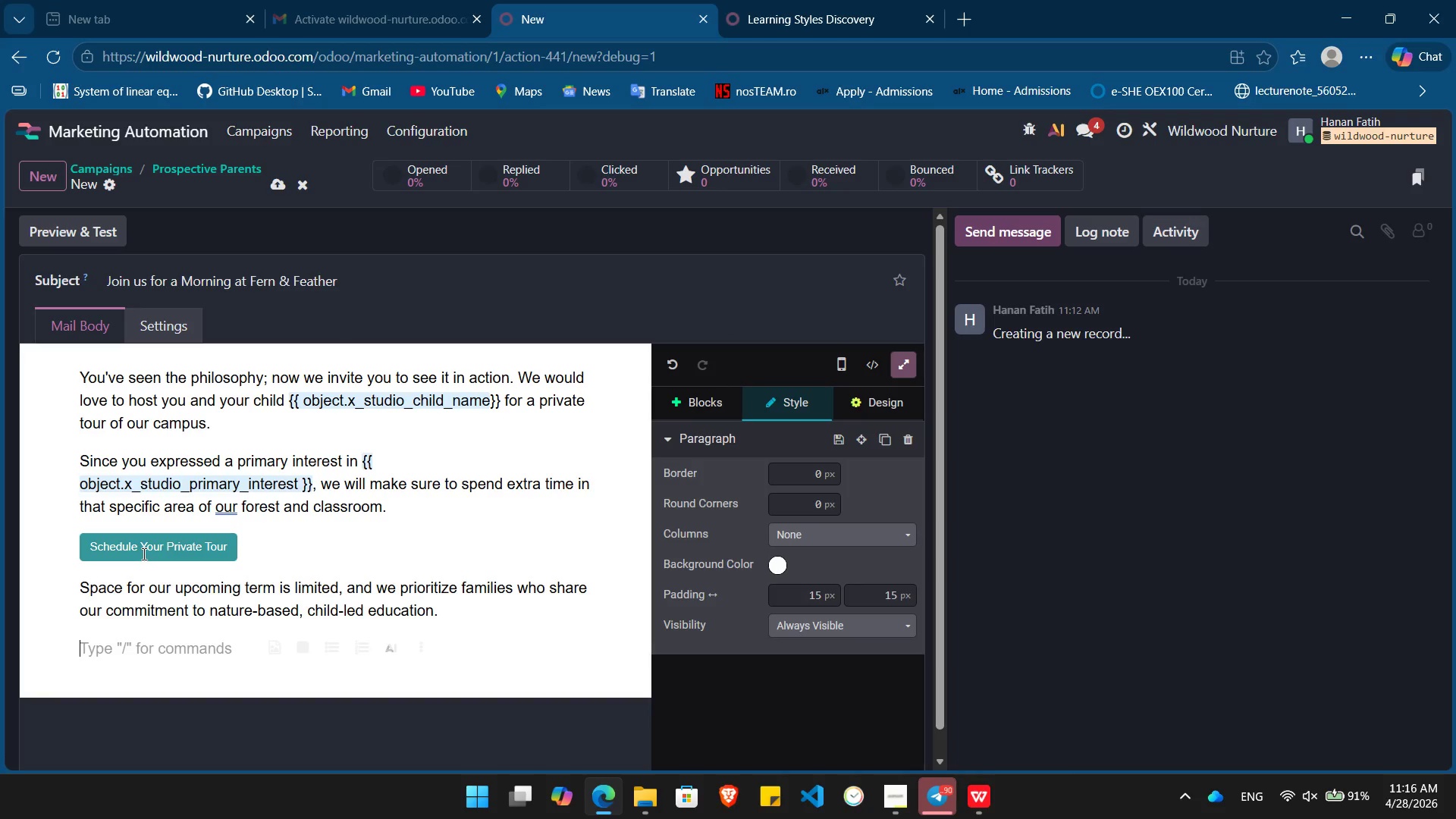 
type(Warmly,)
 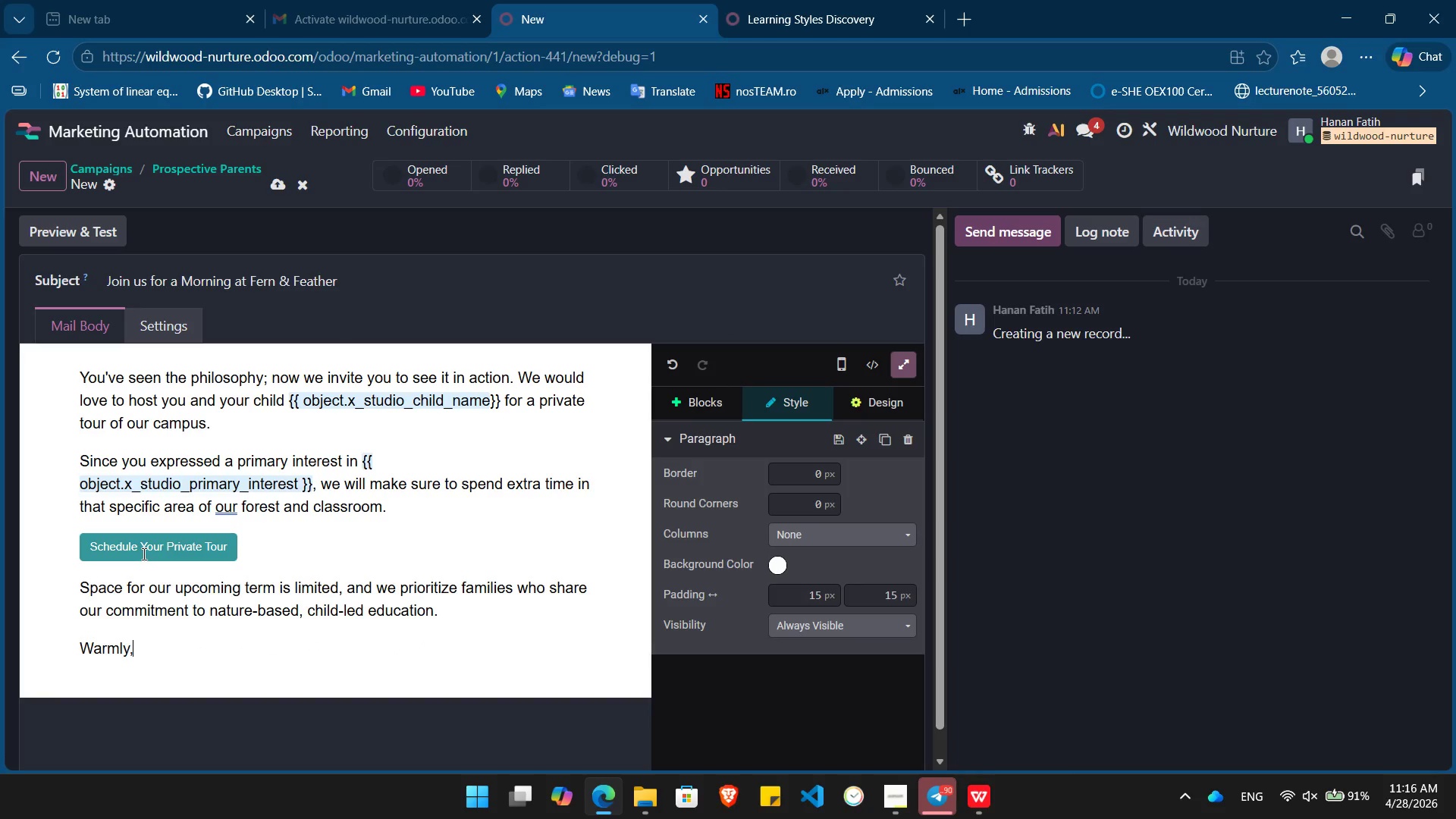 
key(Enter)
 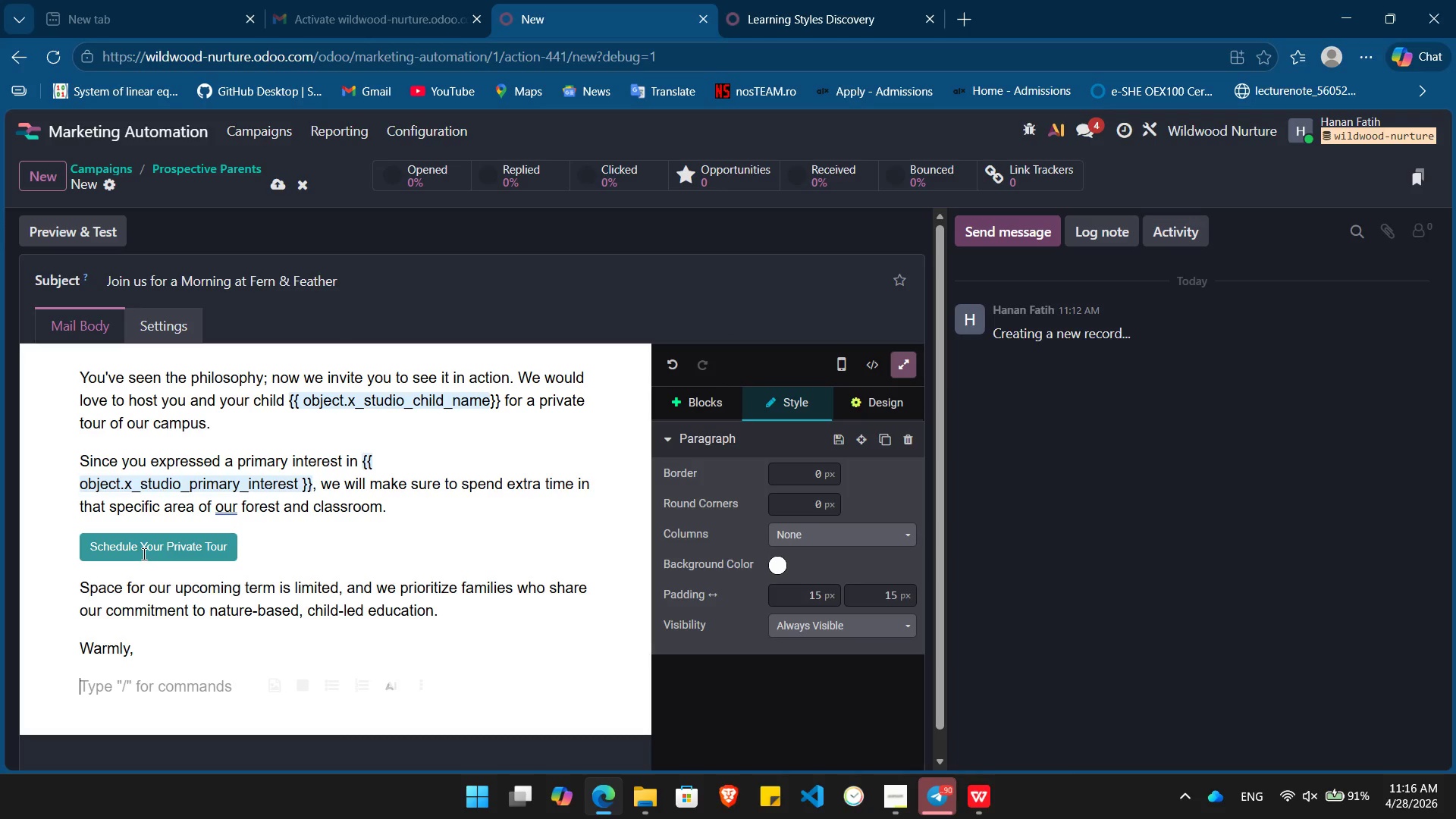 
key(Control+ControlLeft)
 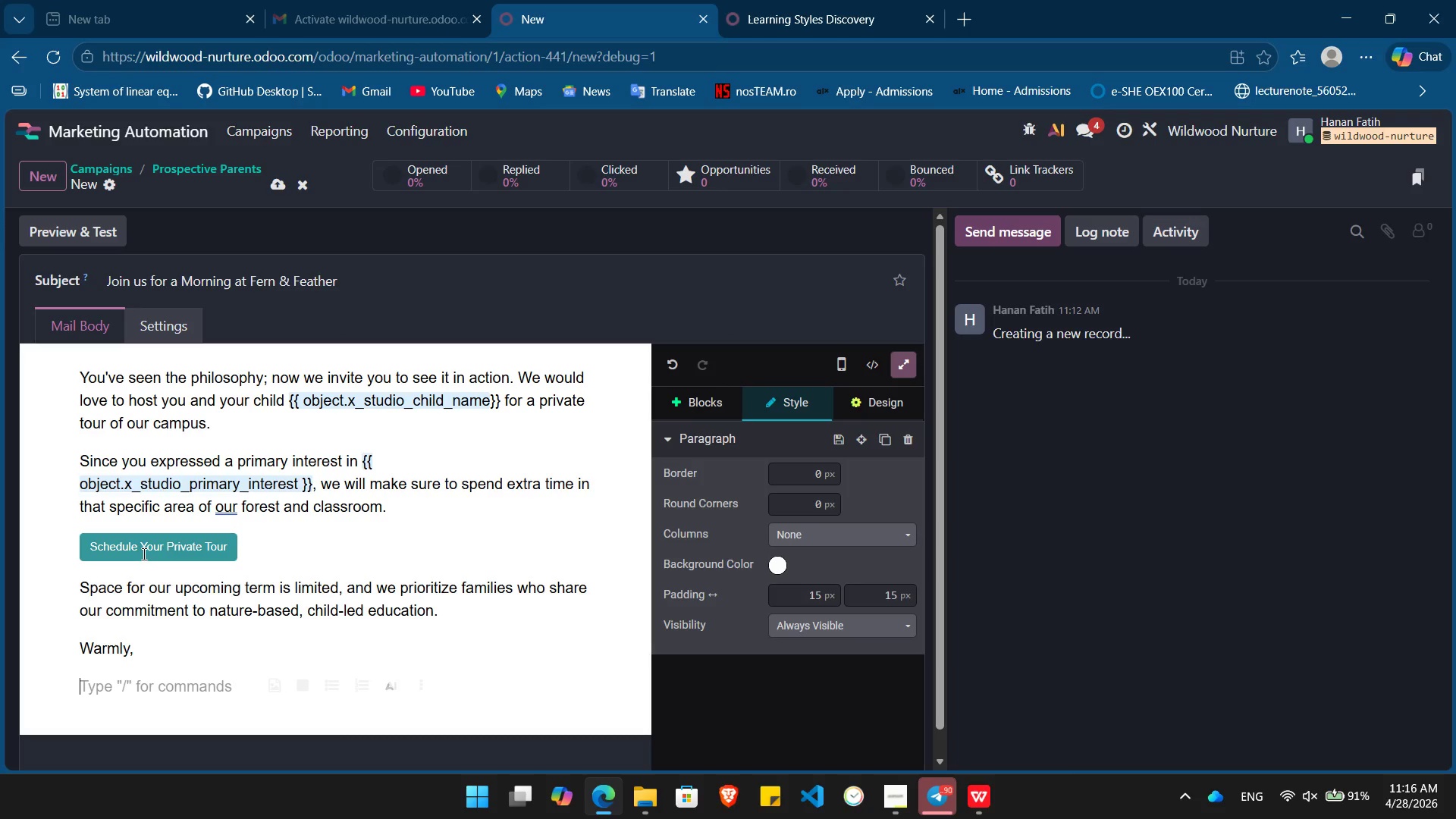 
key(Control+B)
 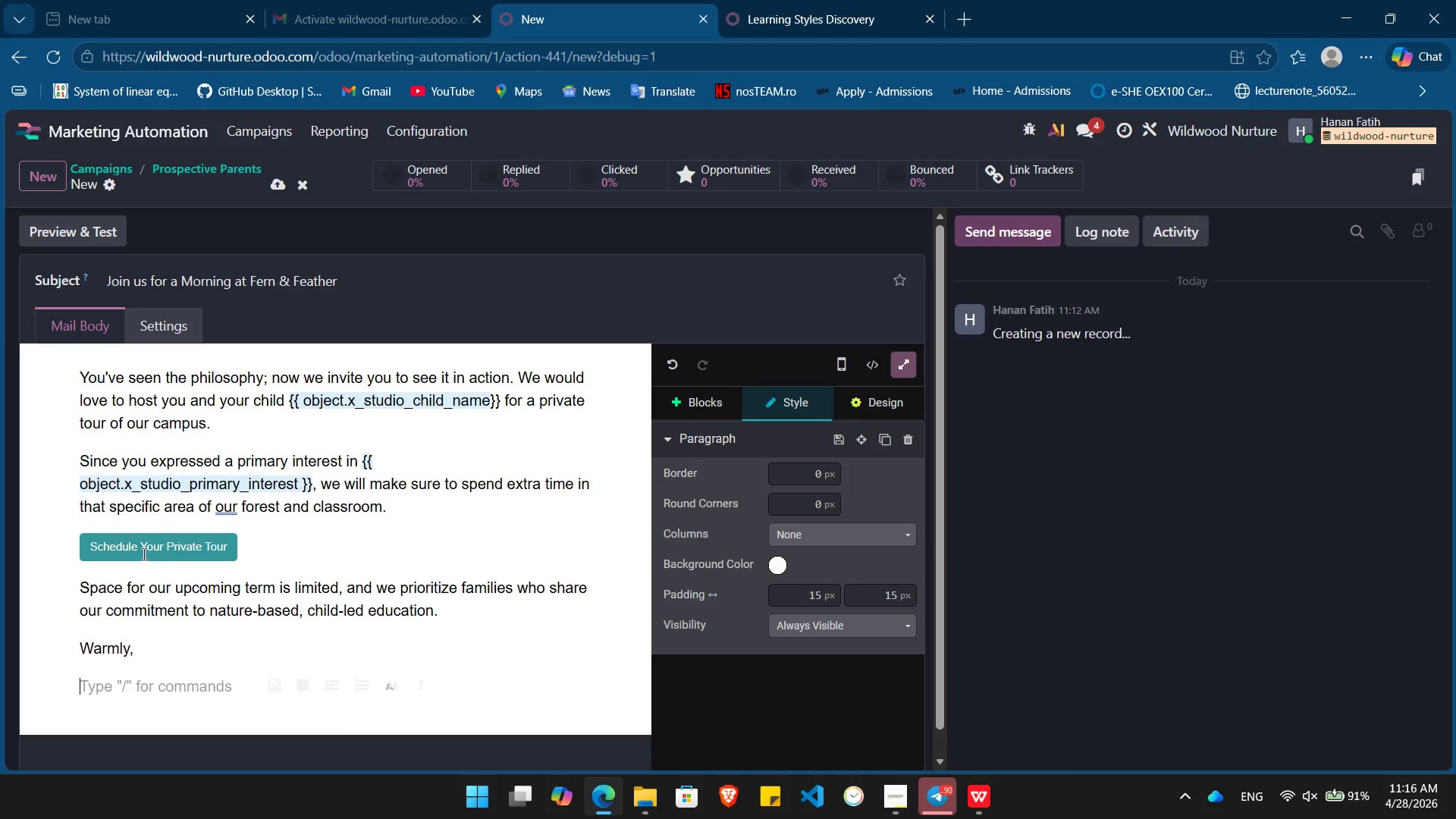 
type(The Admission Team)
 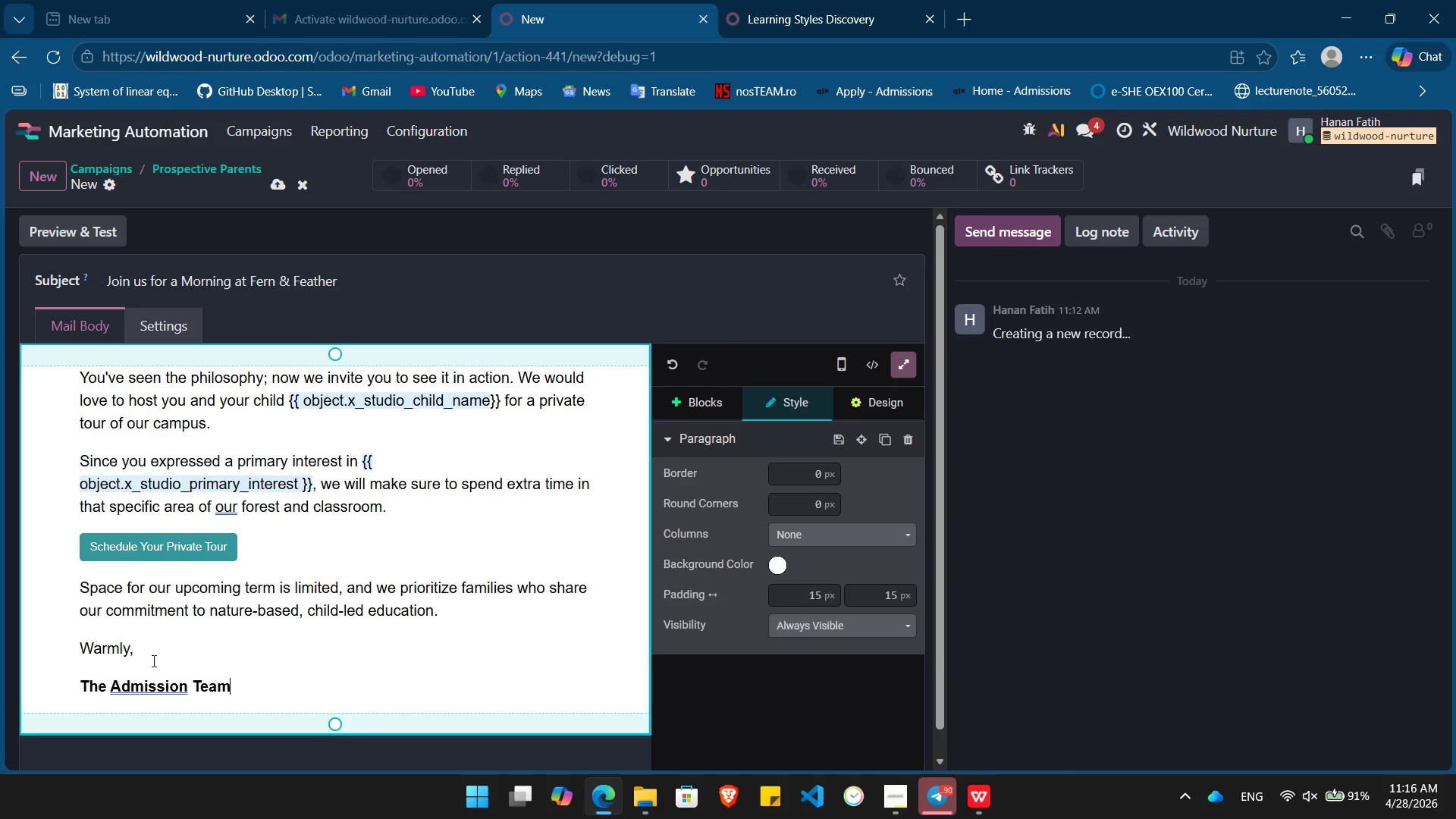 
left_click([187, 694])
 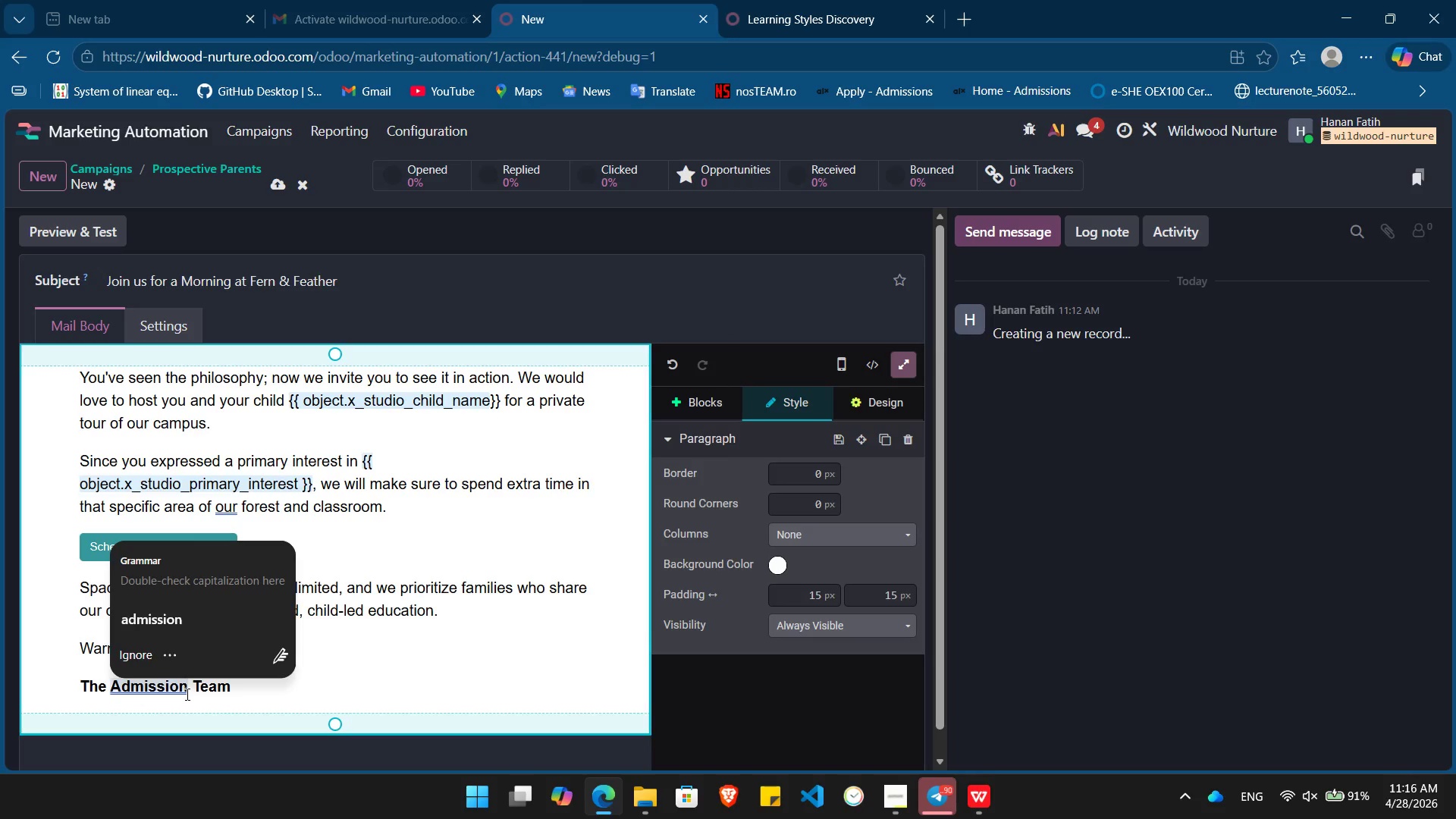 
key(S)
 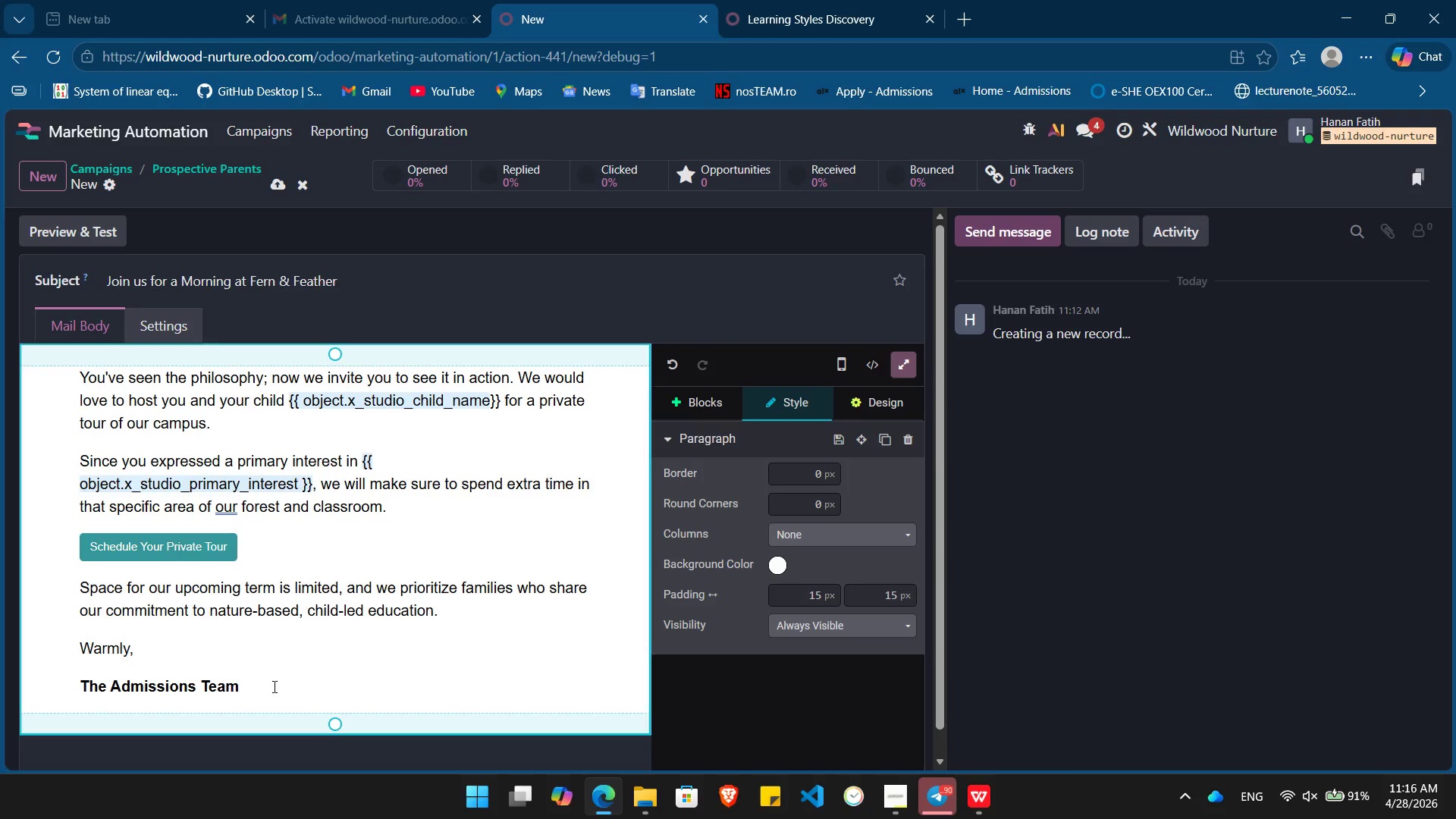 
left_click([278, 683])
 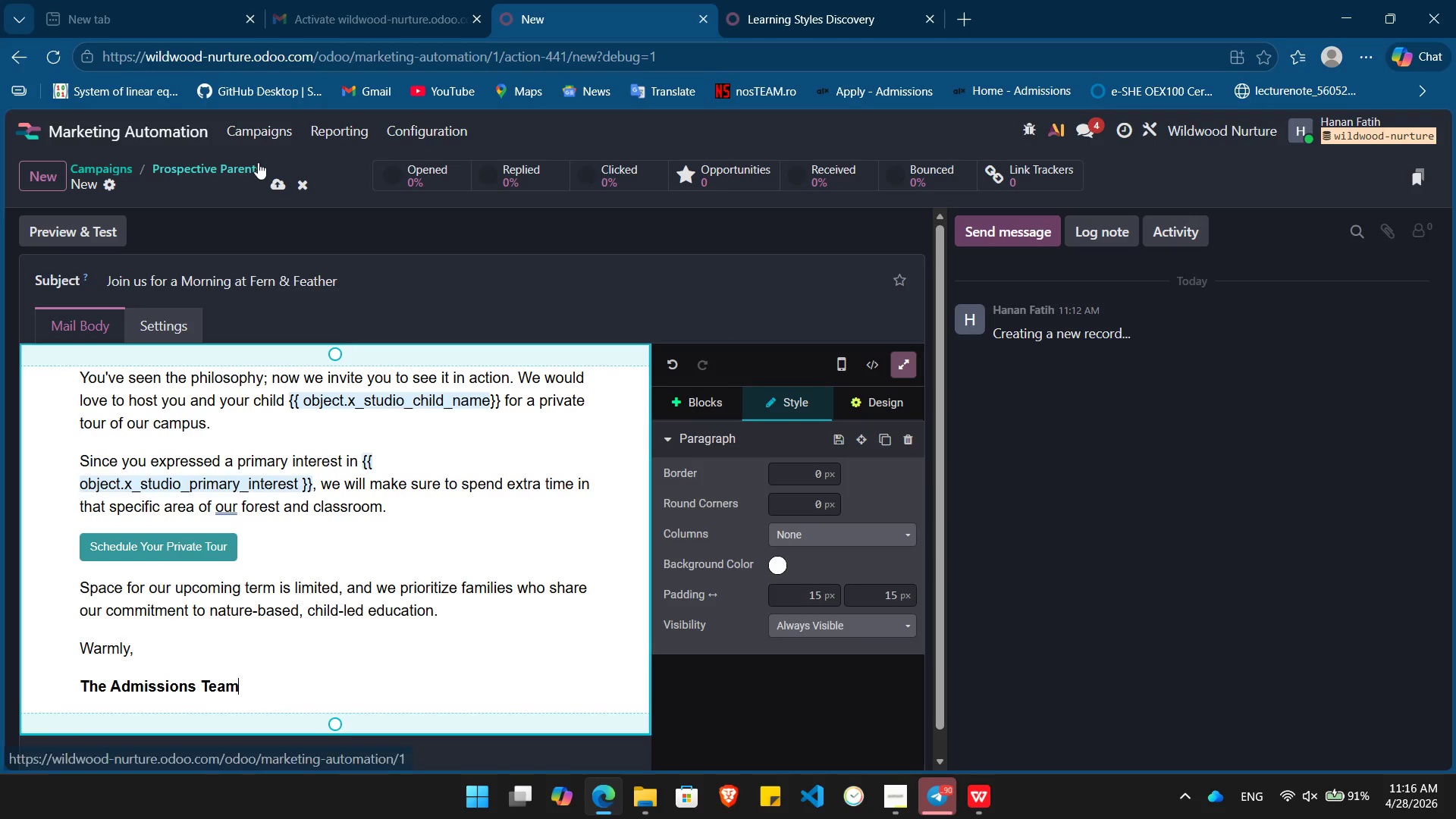 
left_click([224, 170])
 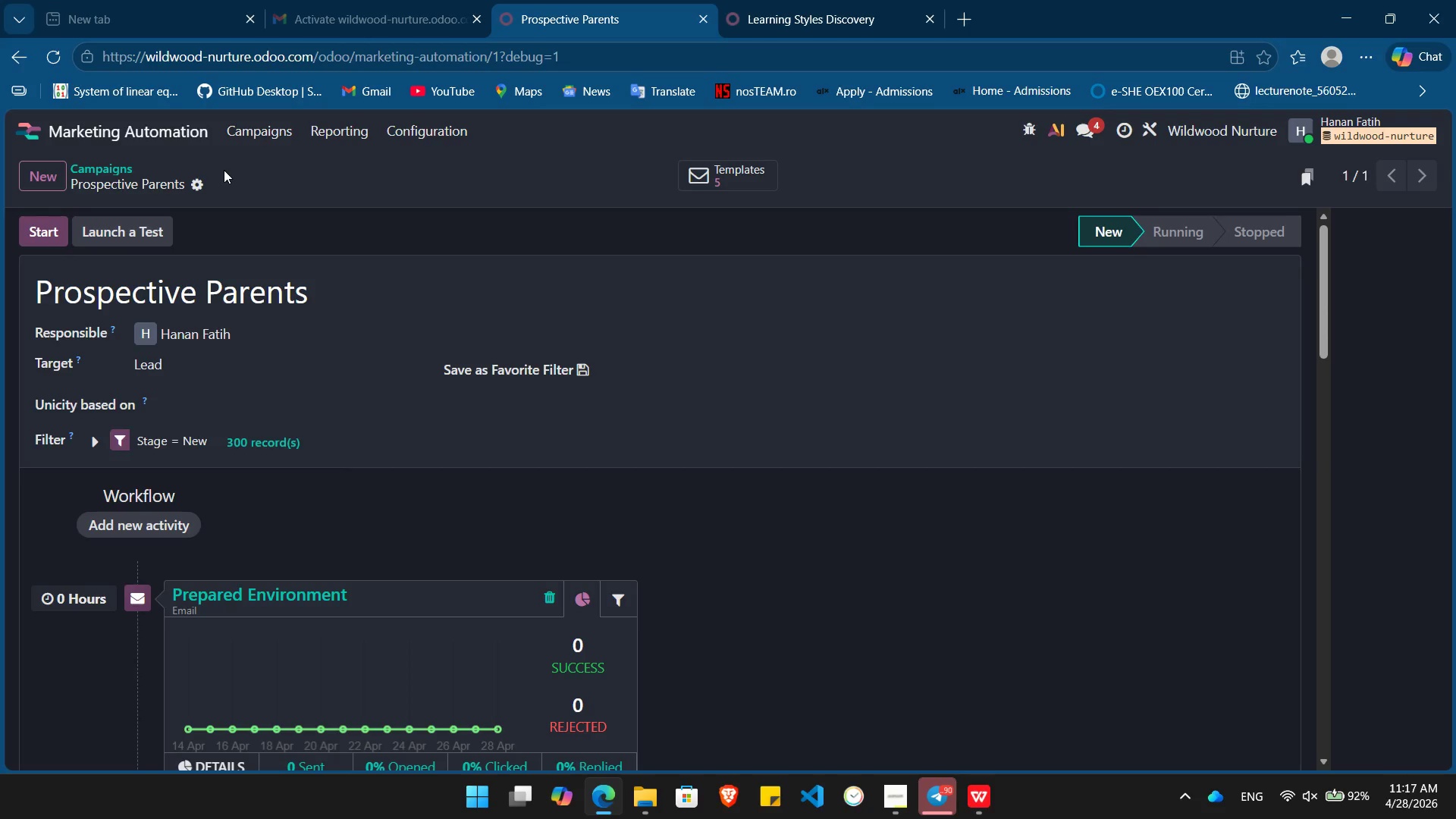 
wait(29.89)
 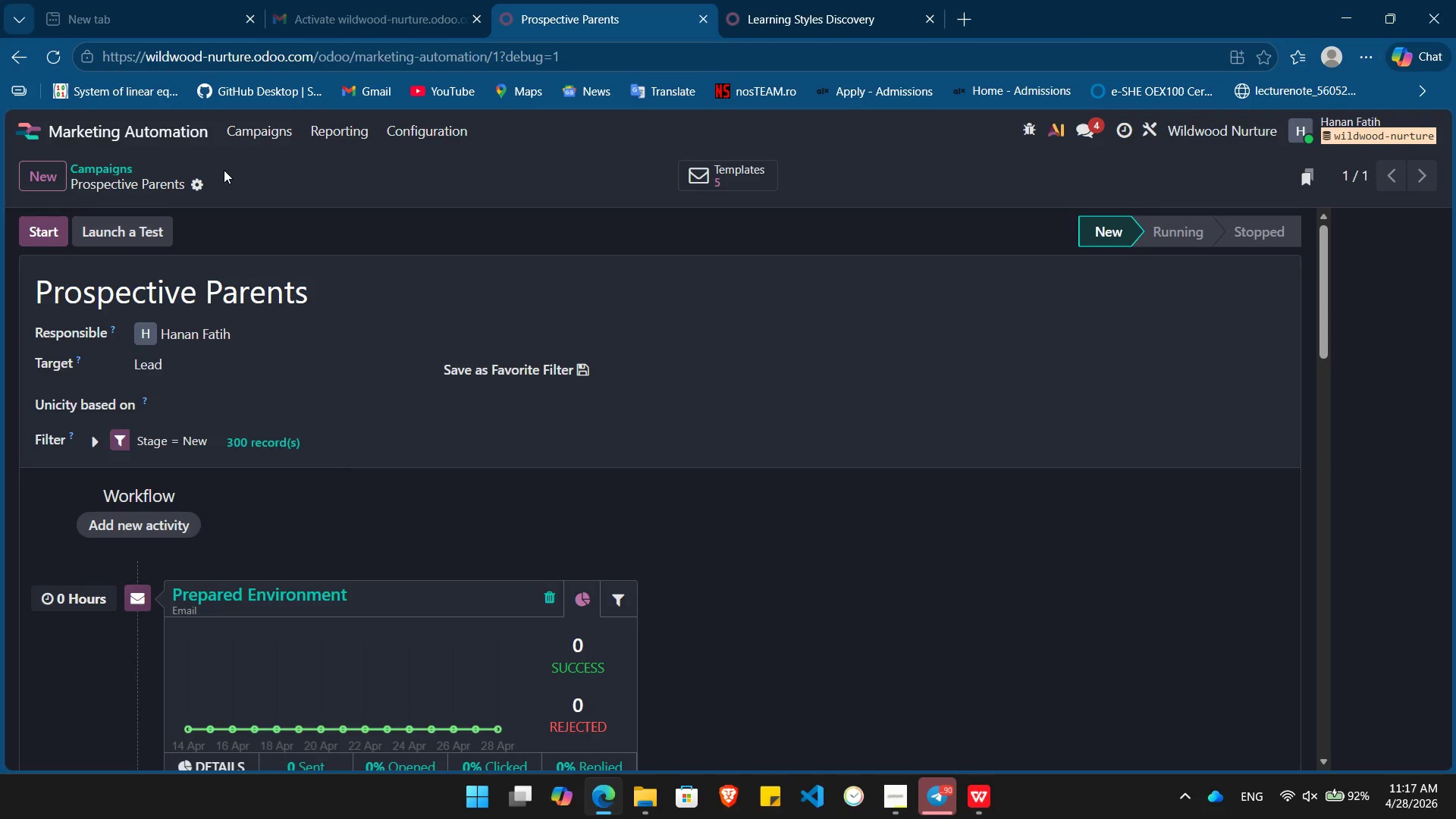 
key(Alt+Tab)